 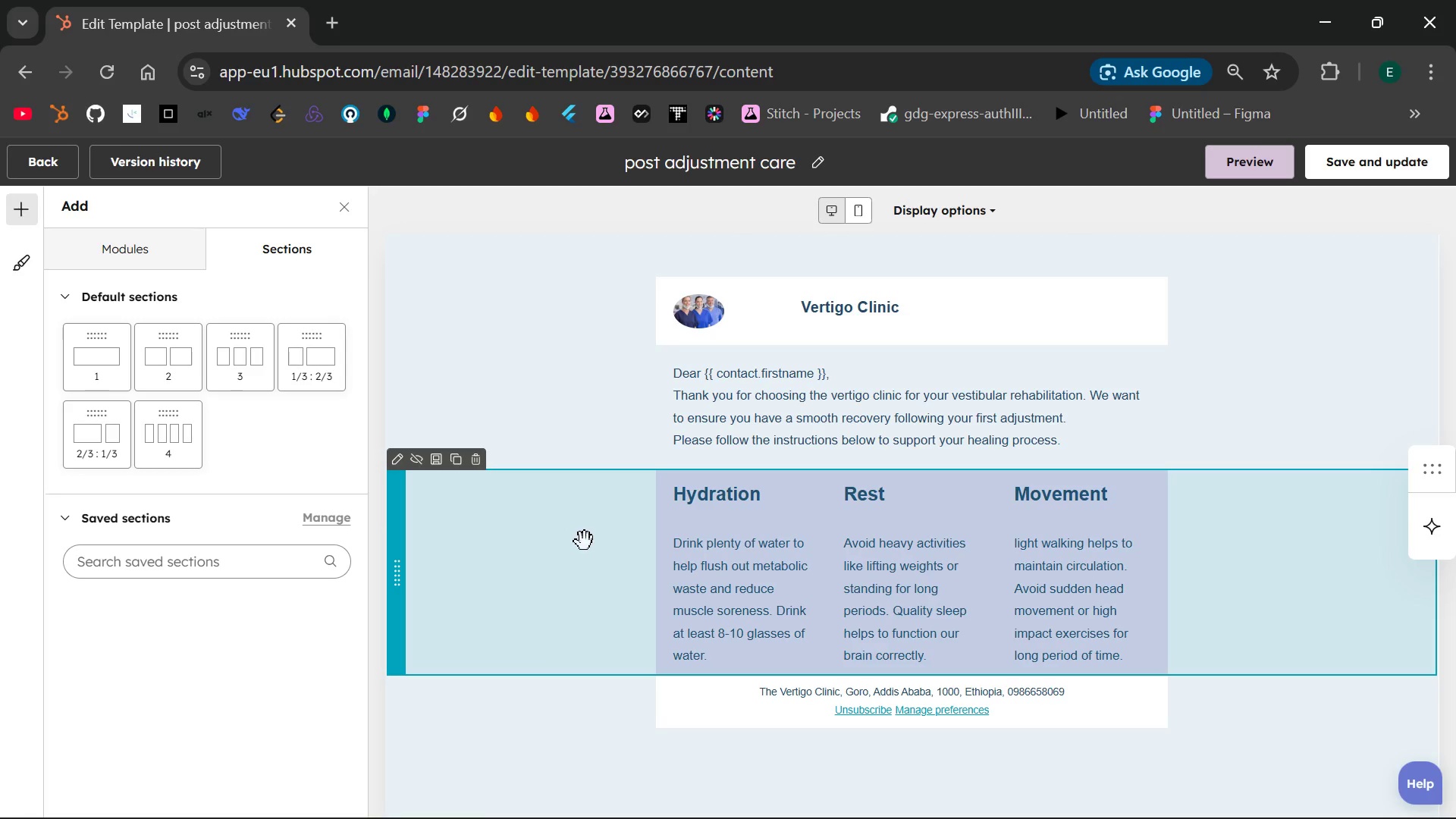 
left_click_drag(start_coordinate=[86, 364], to_coordinate=[710, 681])
 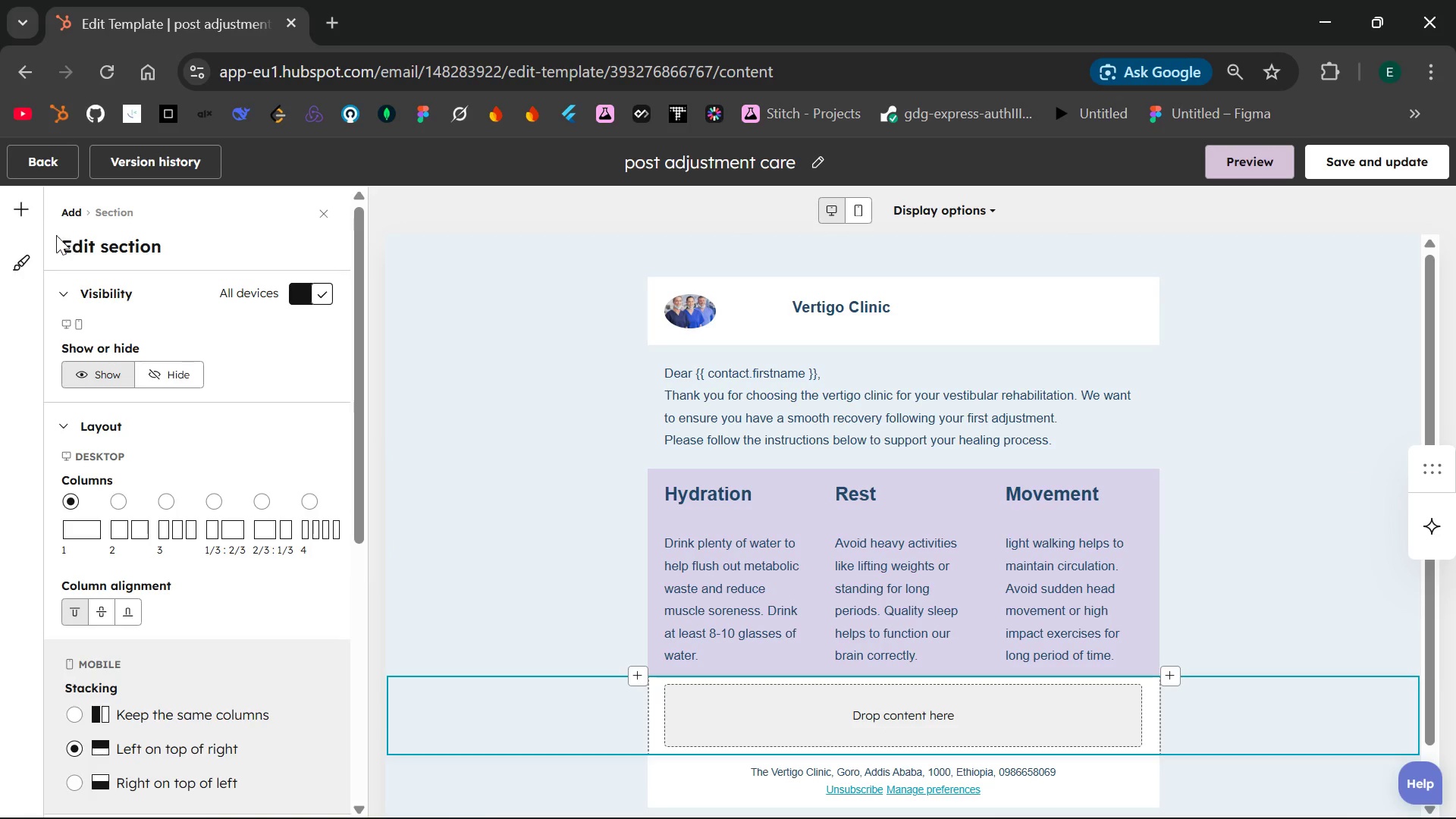 
left_click([22, 207])
 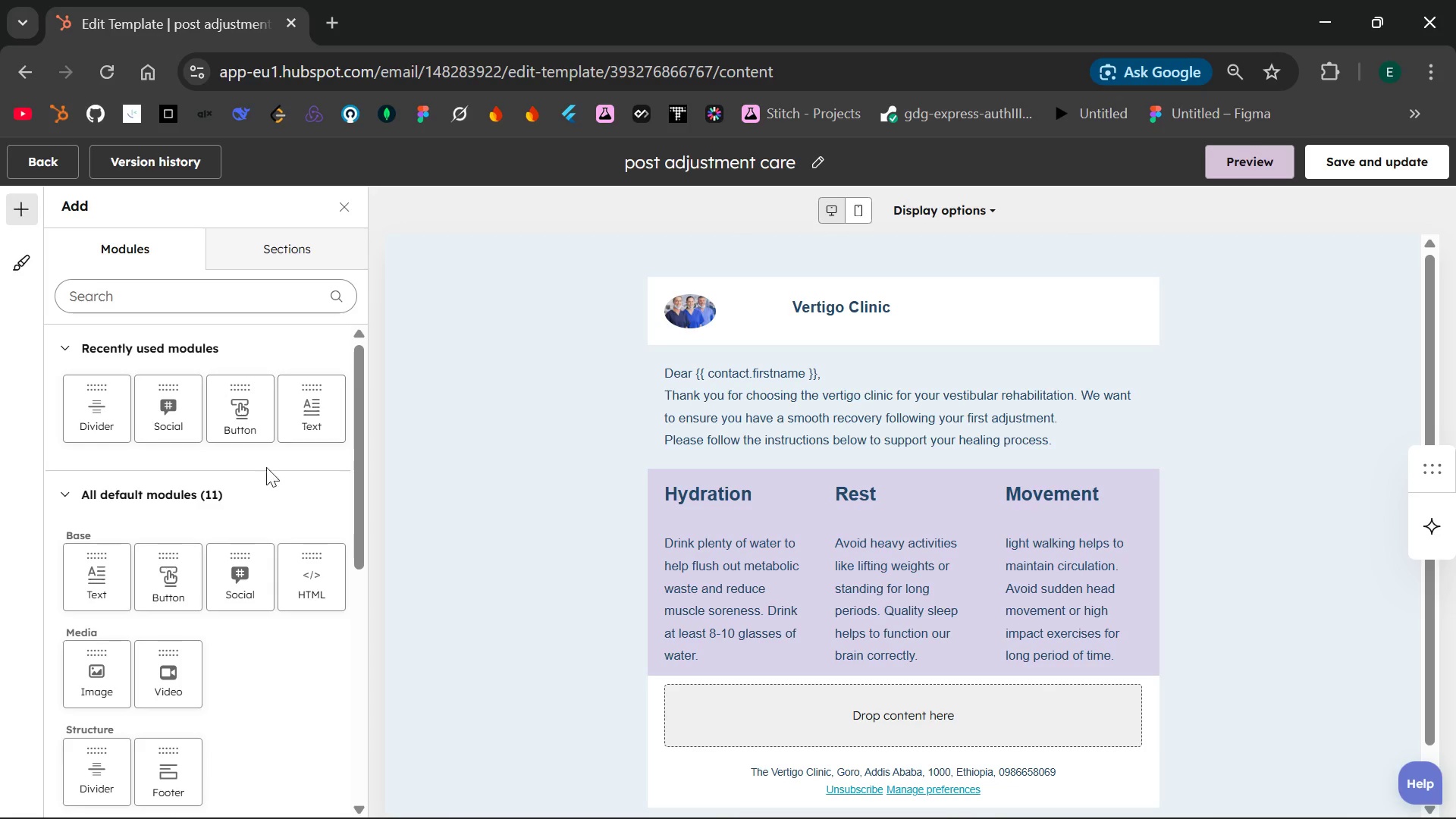 
left_click_drag(start_coordinate=[315, 419], to_coordinate=[905, 714])
 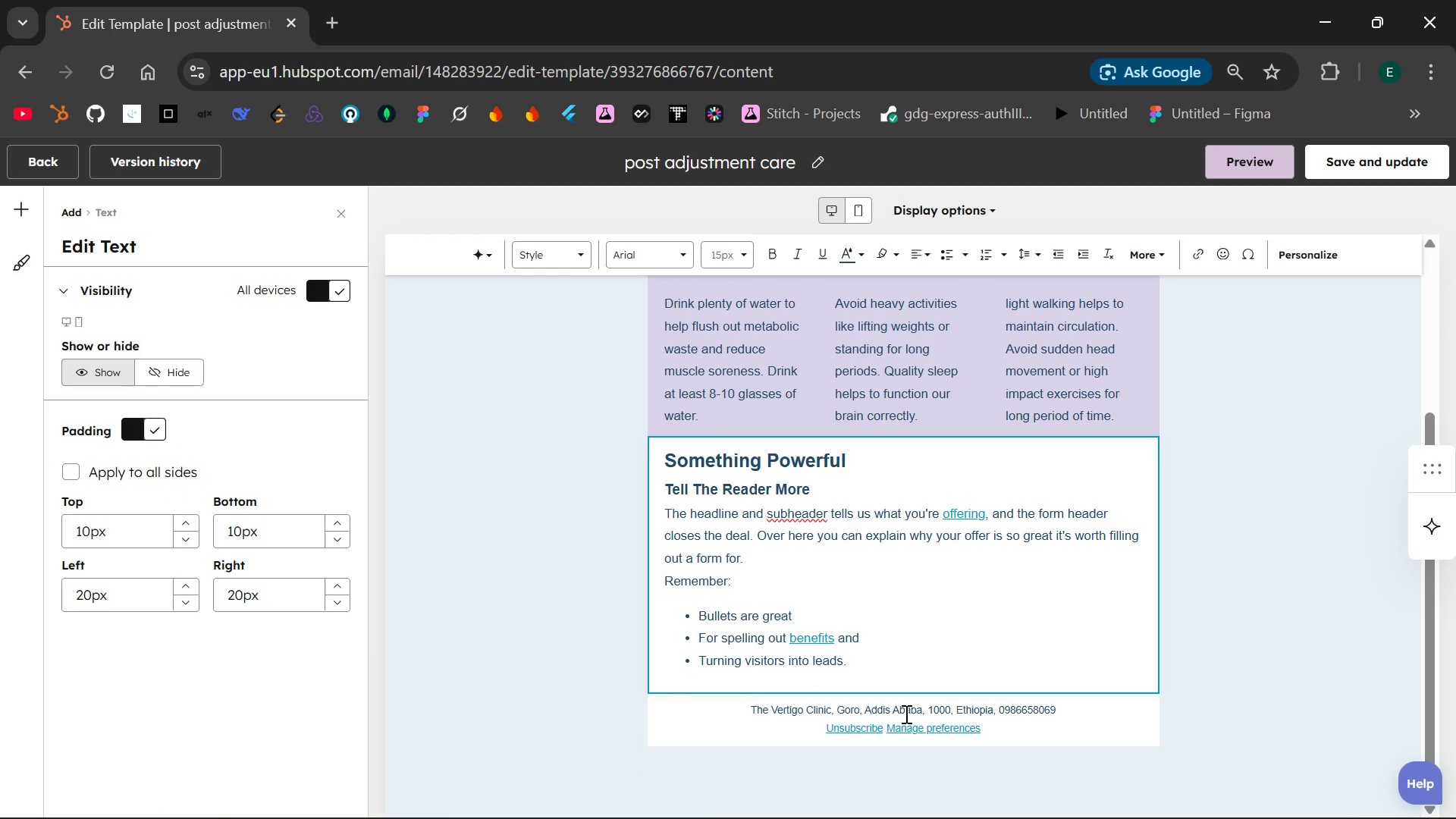 
double_click([866, 629])
 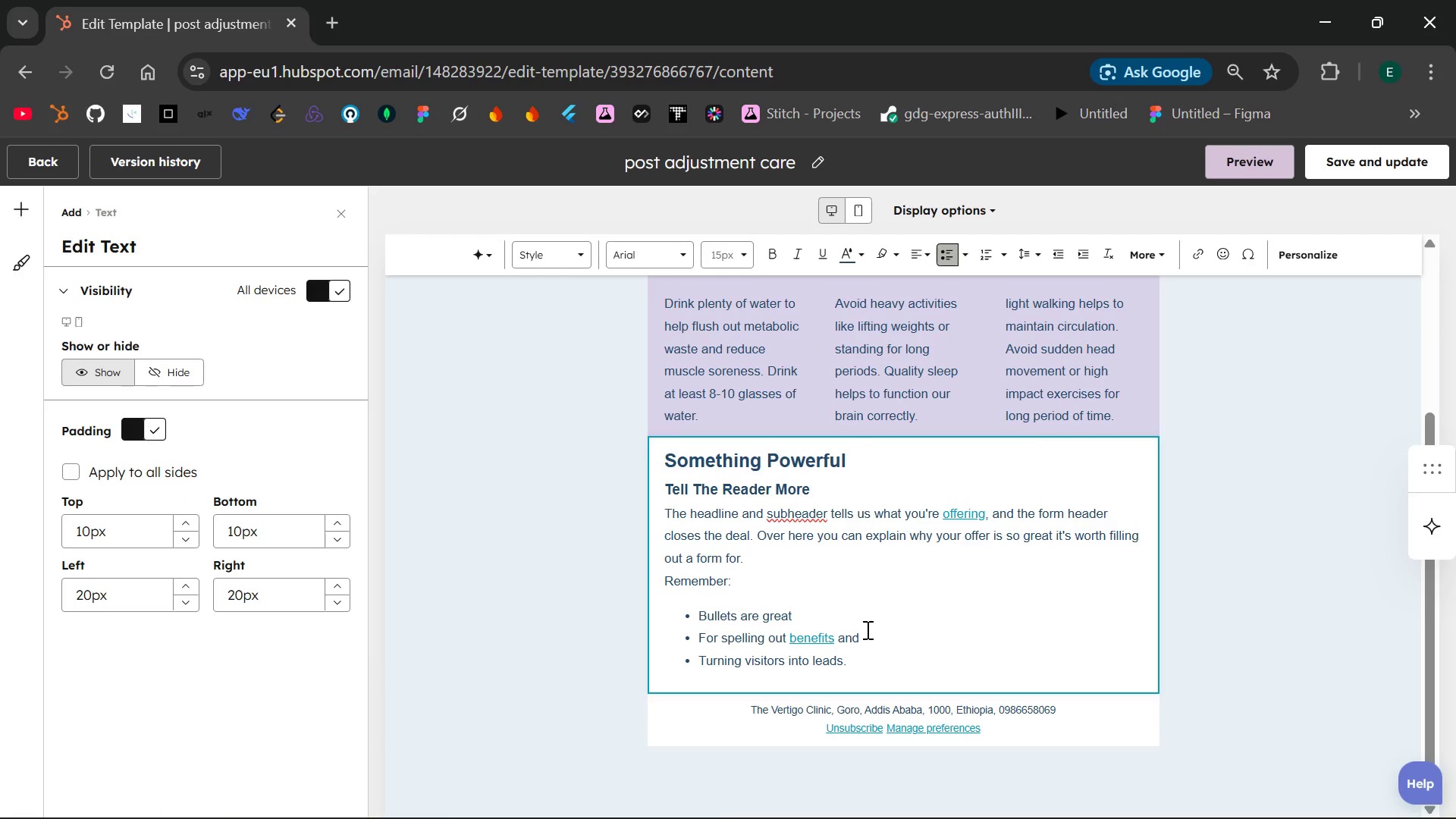 
key(Control+ControlLeft)
 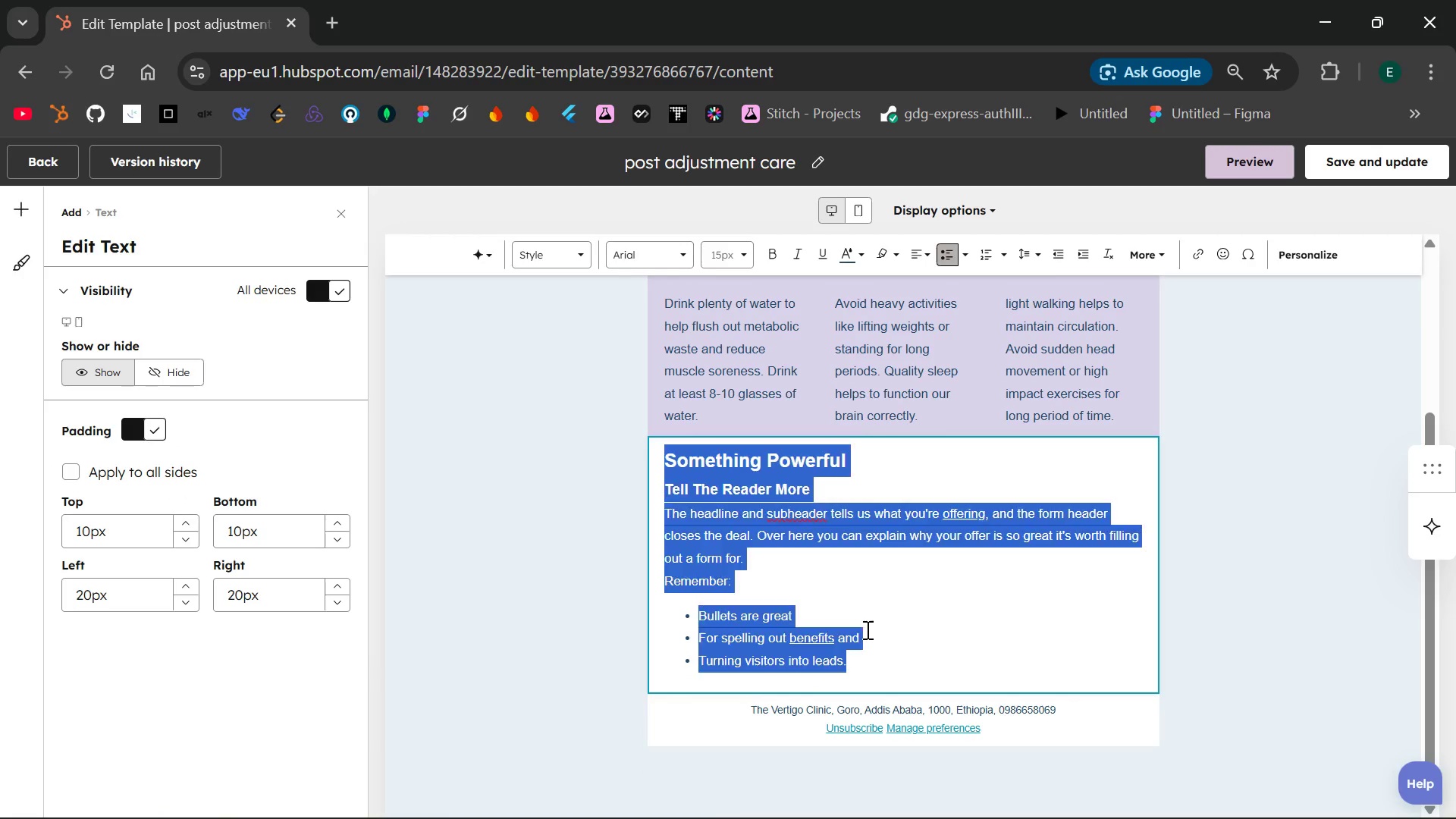 
key(Control+A)
 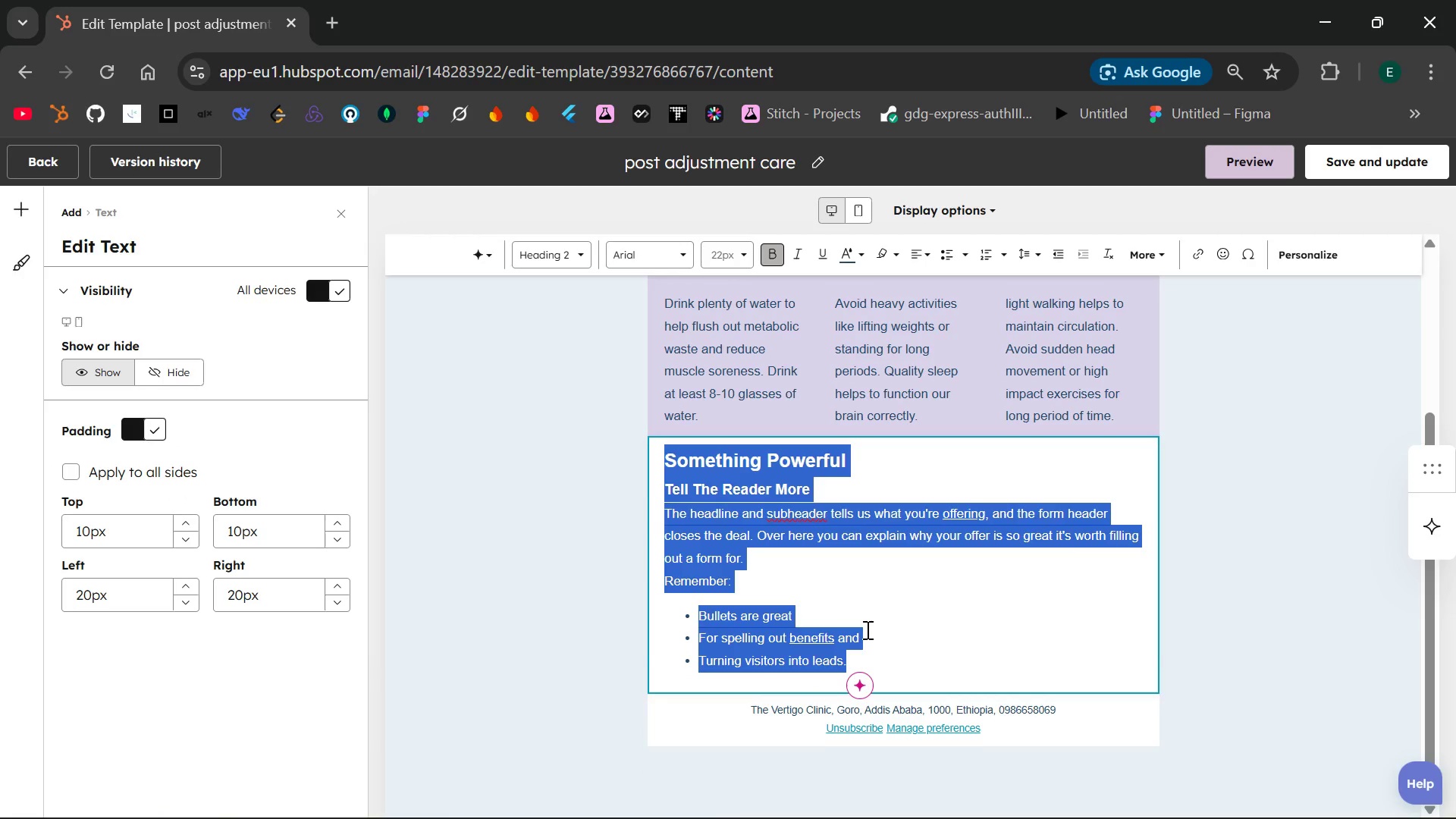 
key(Backspace)
 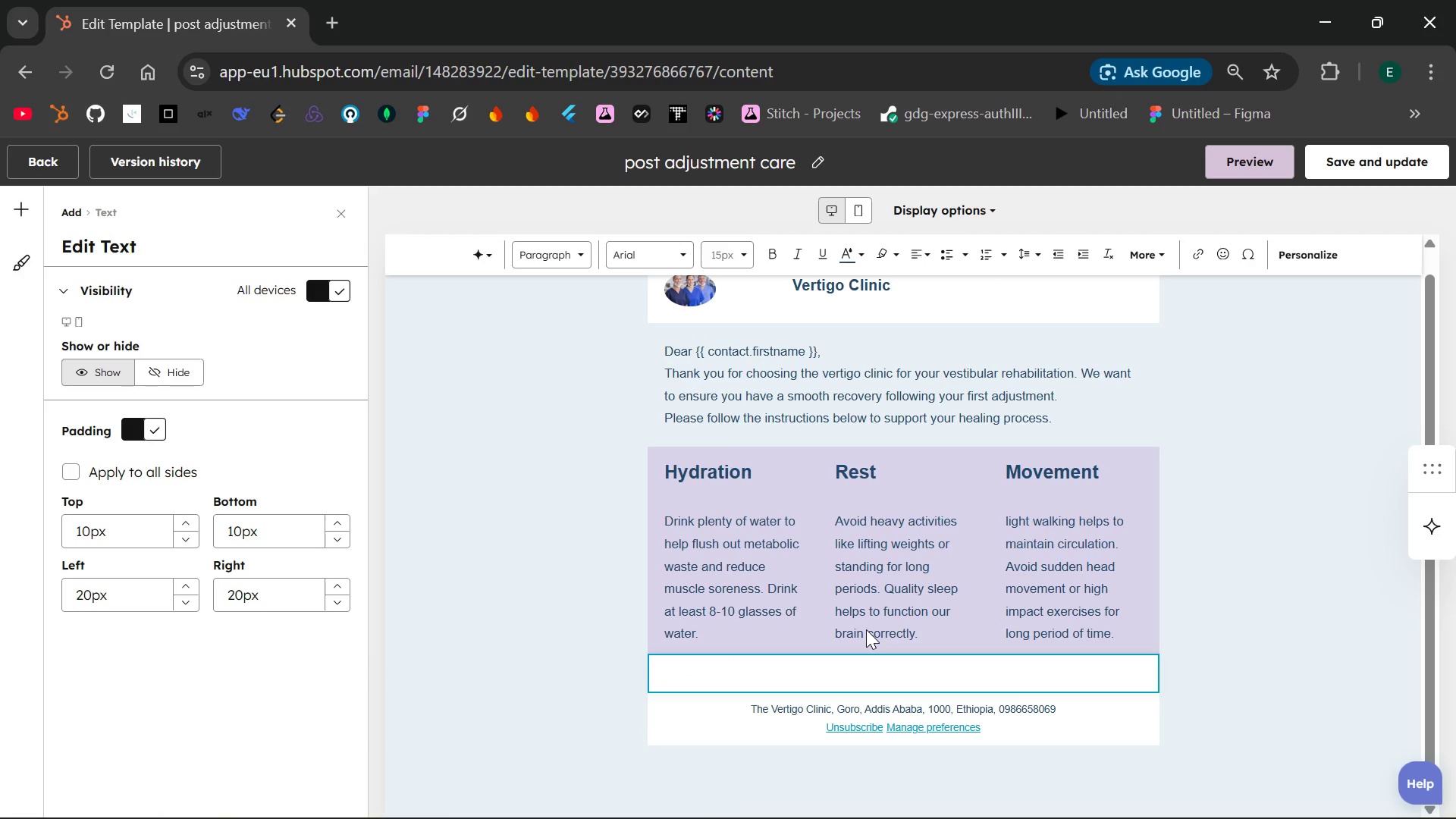 
key(Shift+I)
 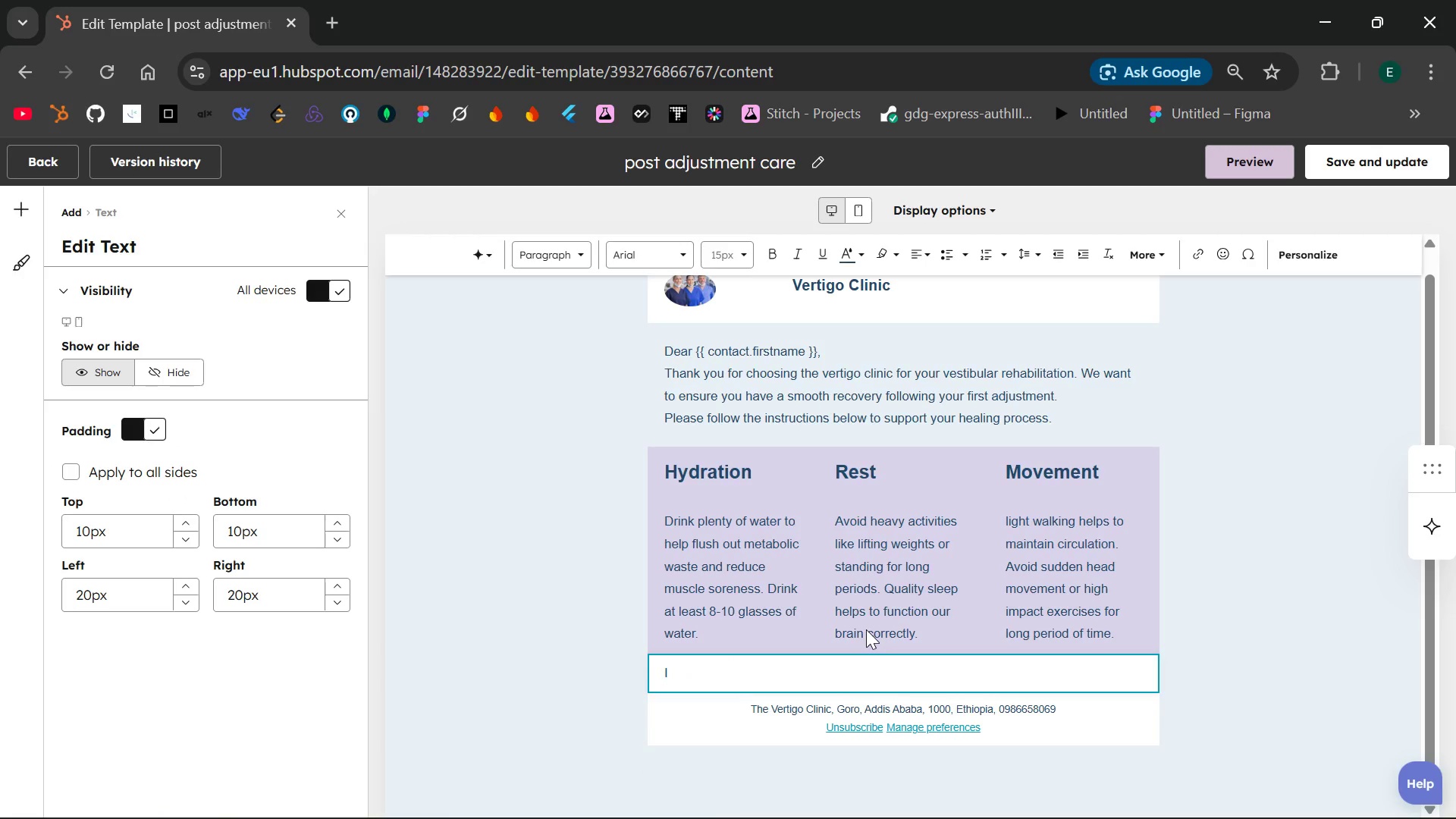 
key(Backspace)
 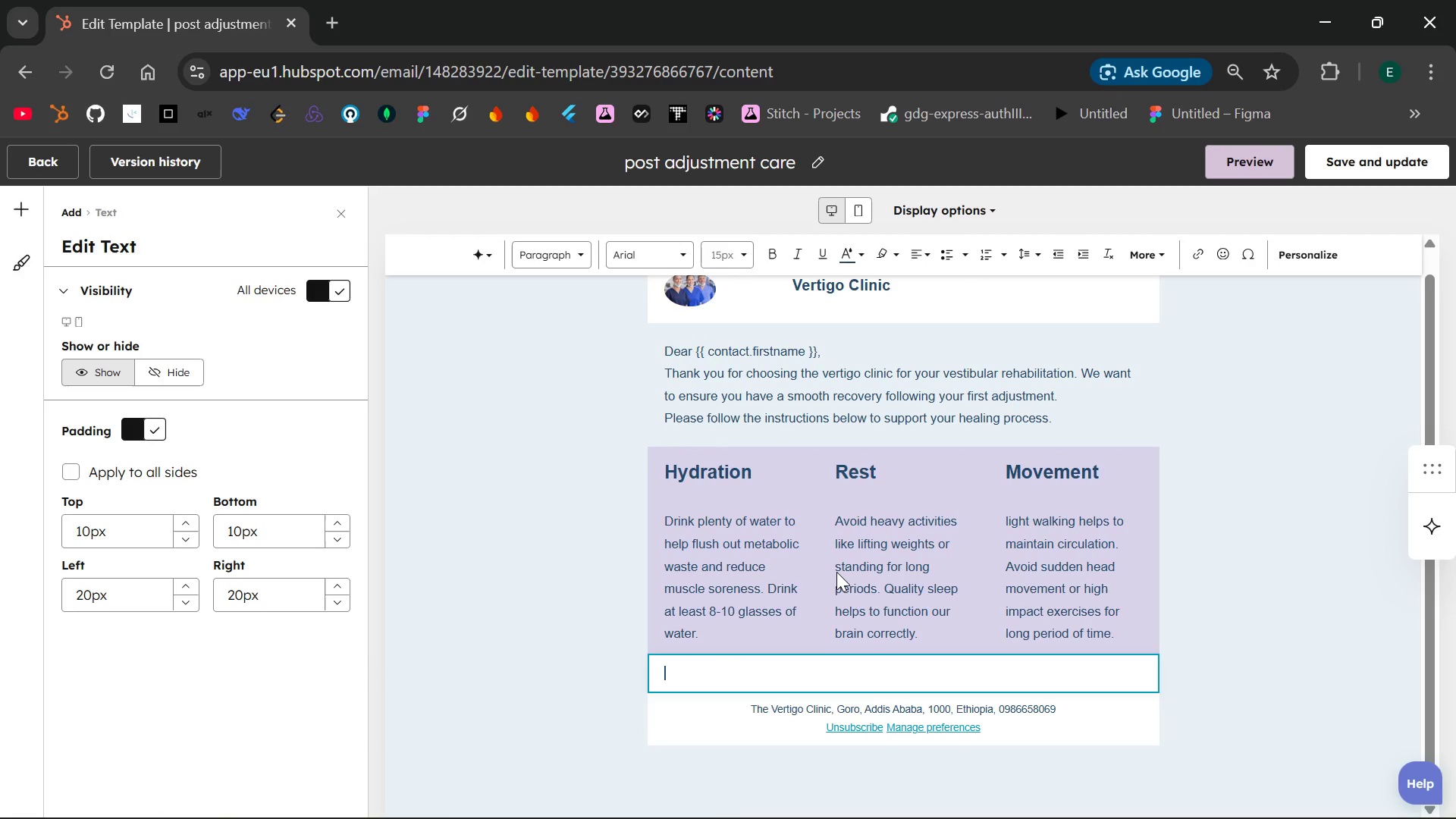 
type(Importance Notice)
 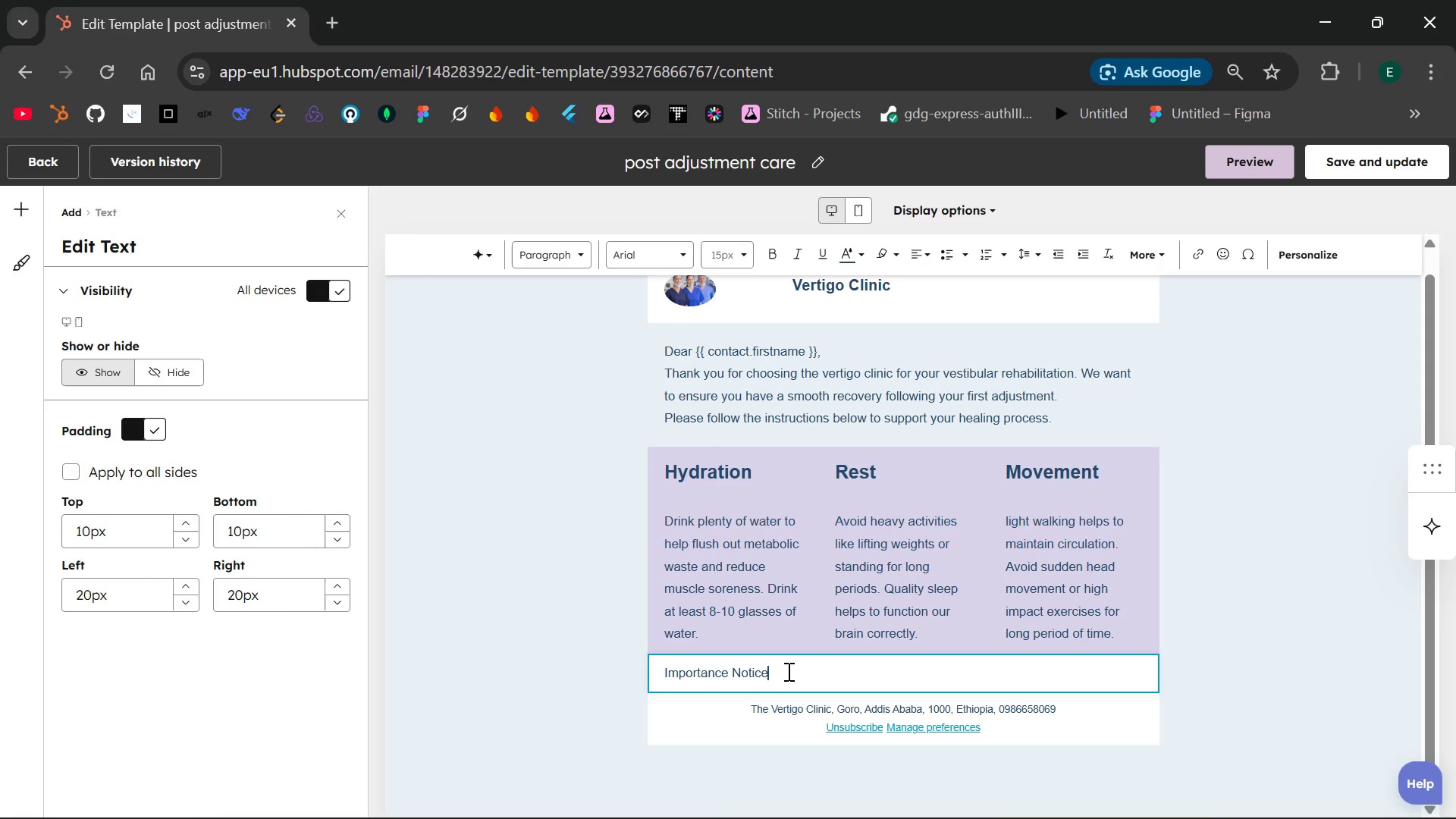 
left_click_drag(start_coordinate=[787, 671], to_coordinate=[652, 672])
 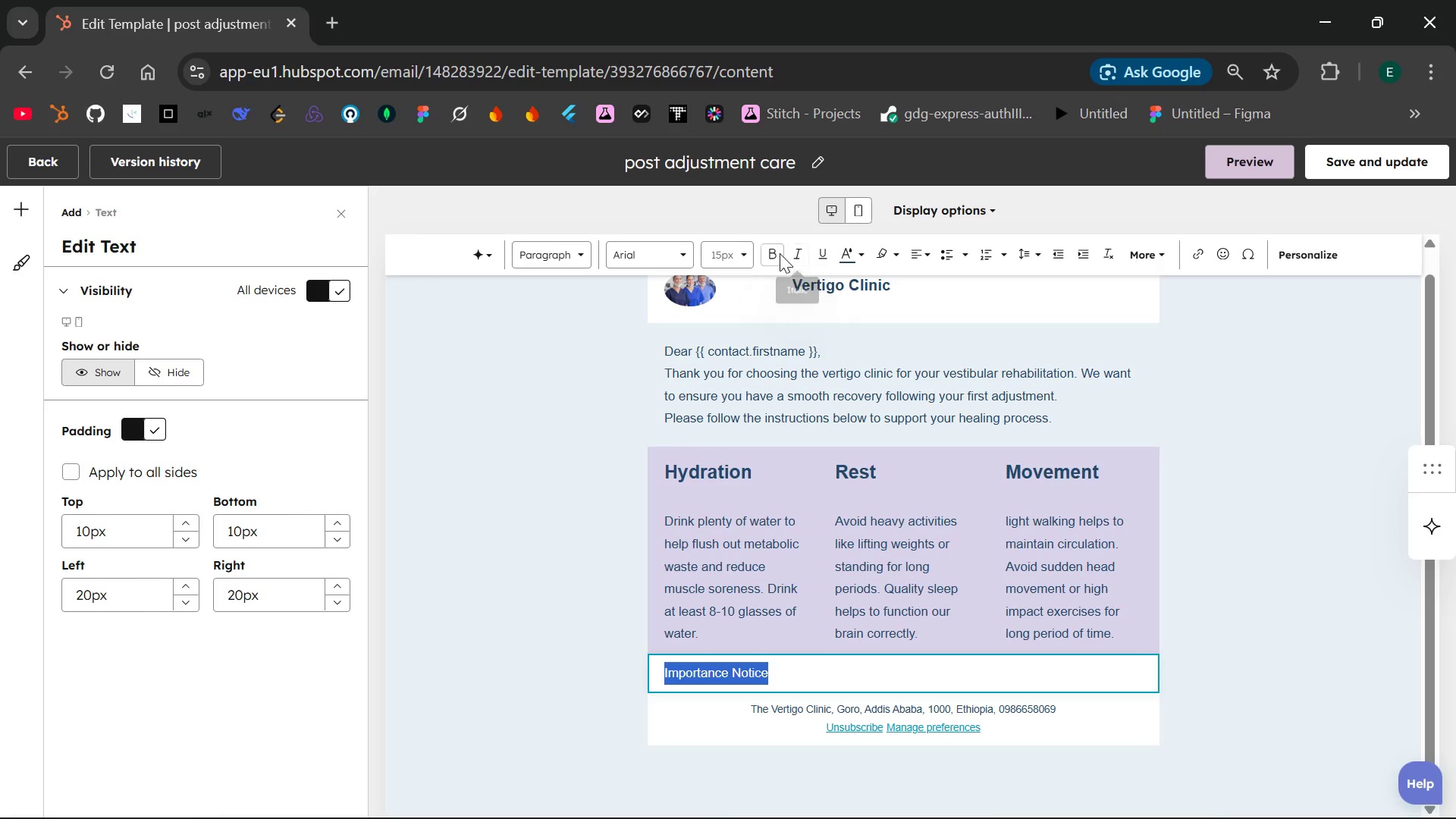 
left_click([776, 253])
 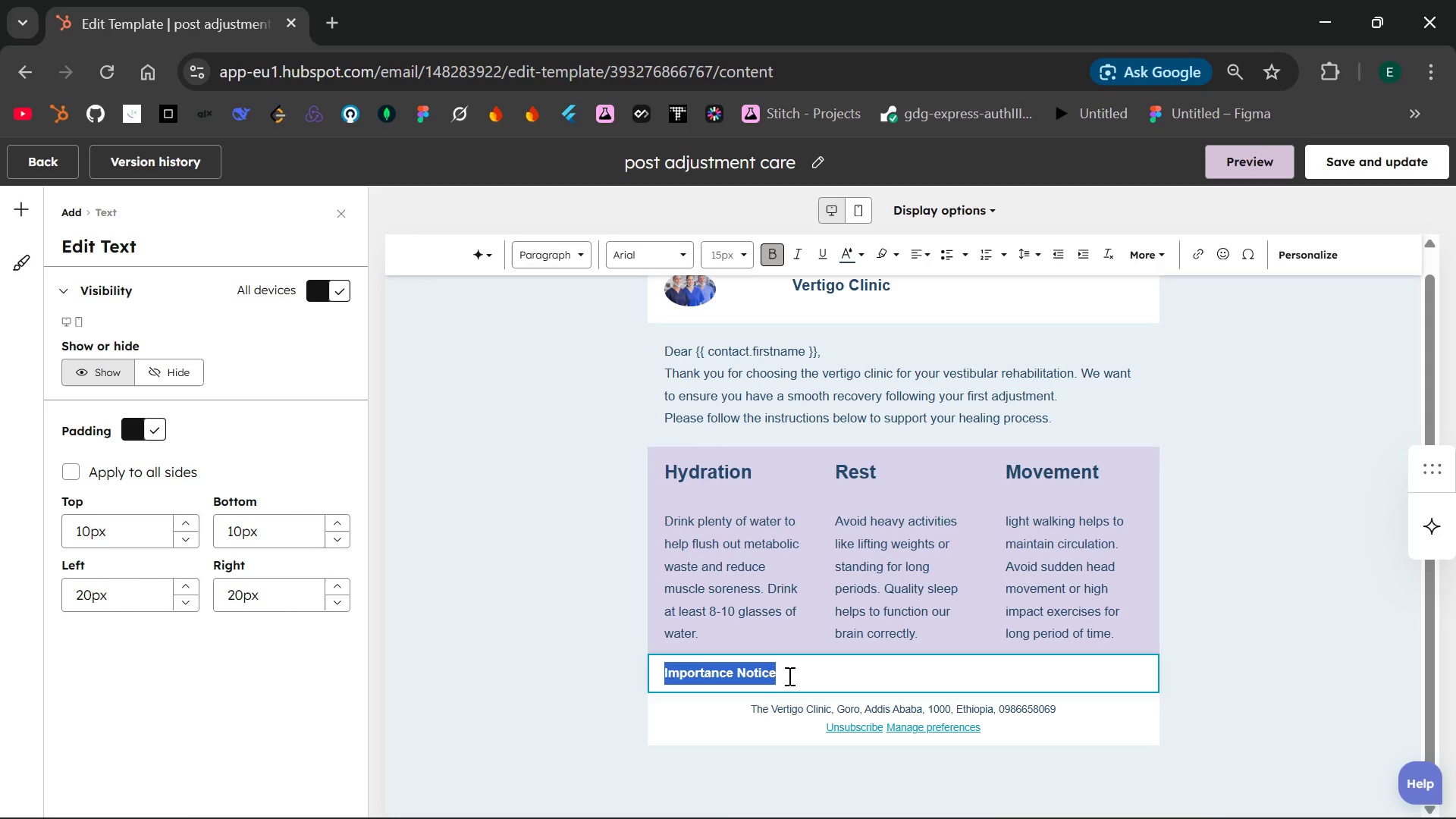 
left_click([788, 677])
 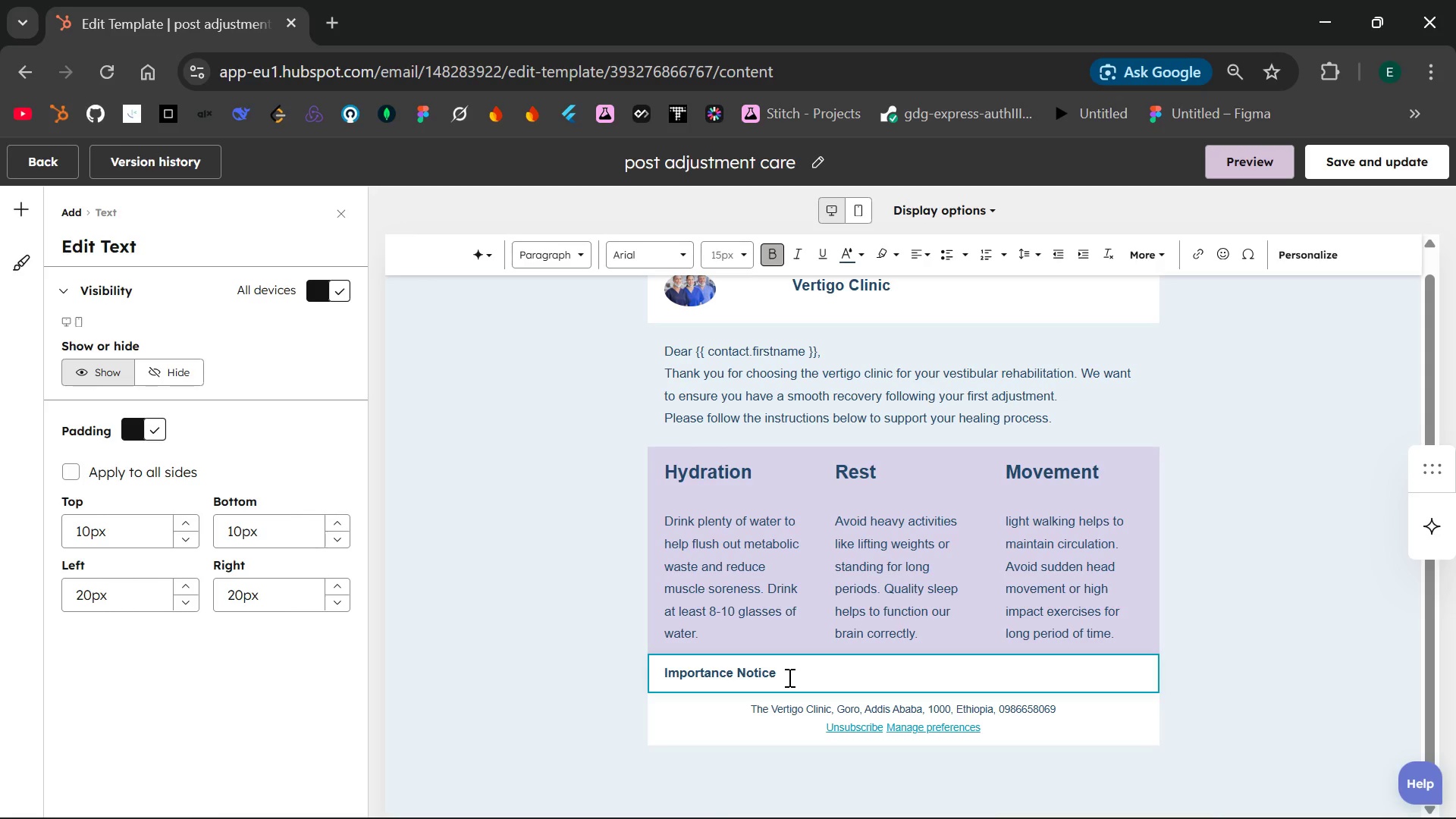 
key(Enter)
 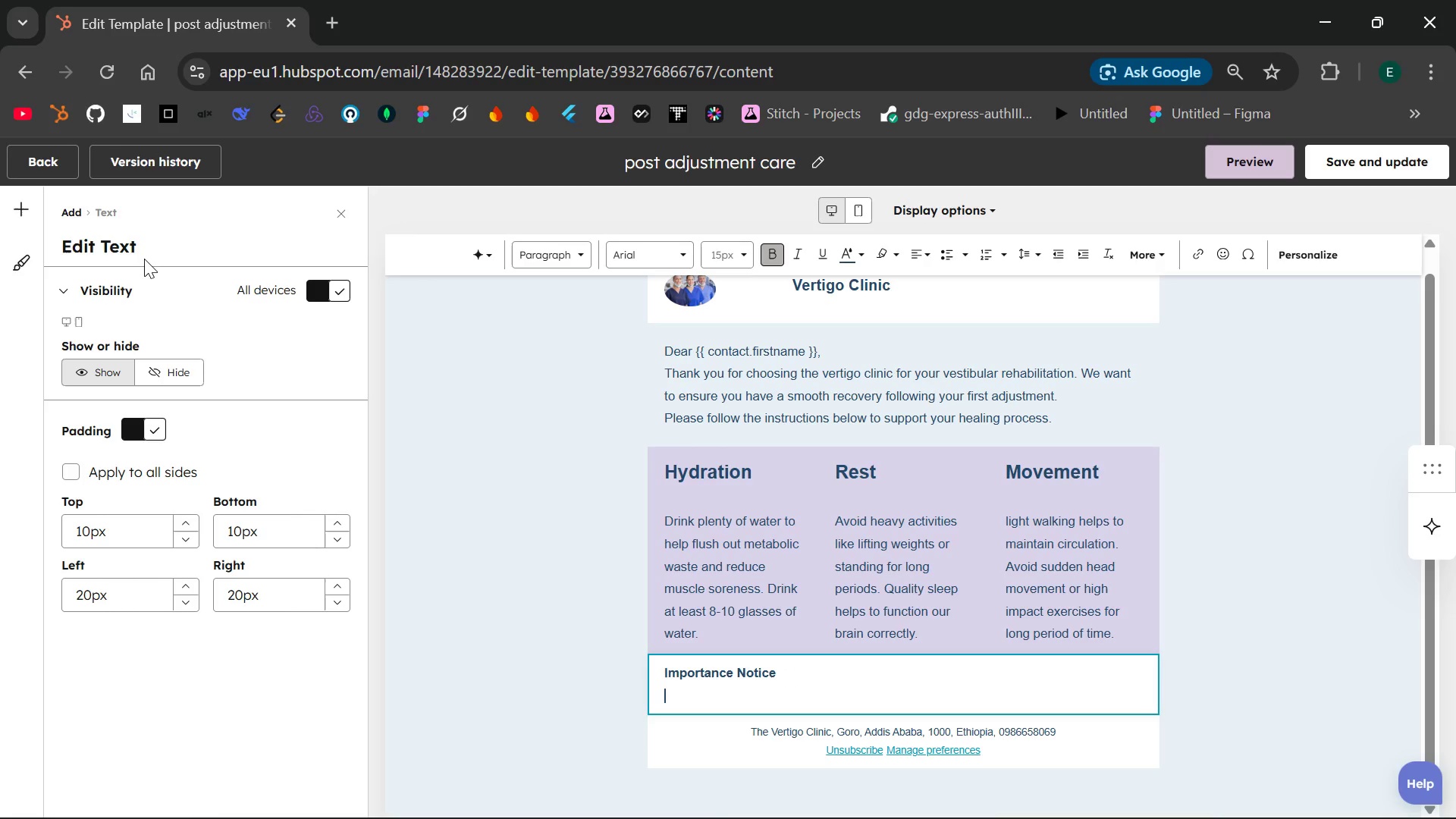 
left_click([20, 191])
 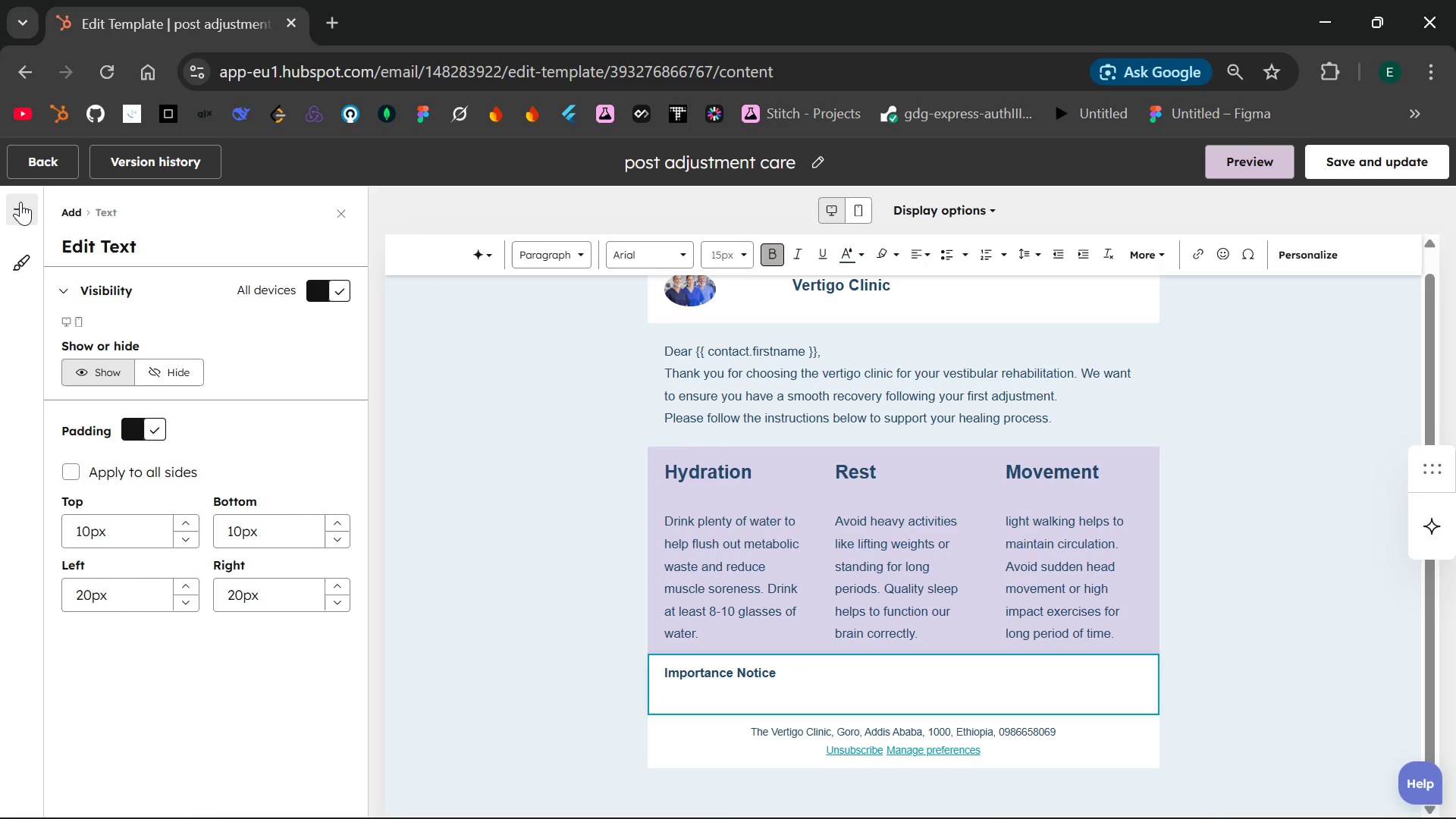 
left_click([20, 202])
 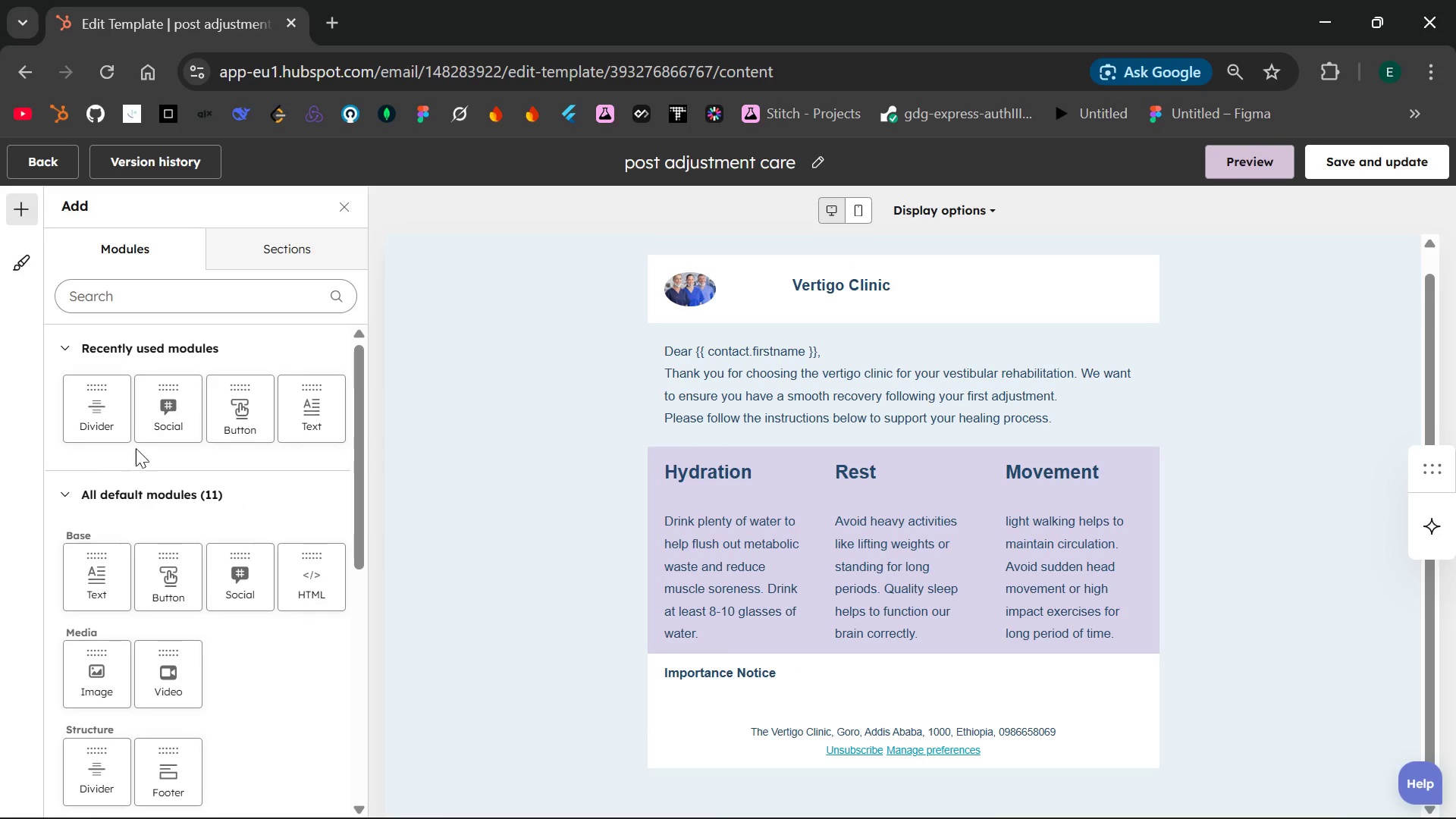 
left_click_drag(start_coordinate=[103, 406], to_coordinate=[770, 636])
 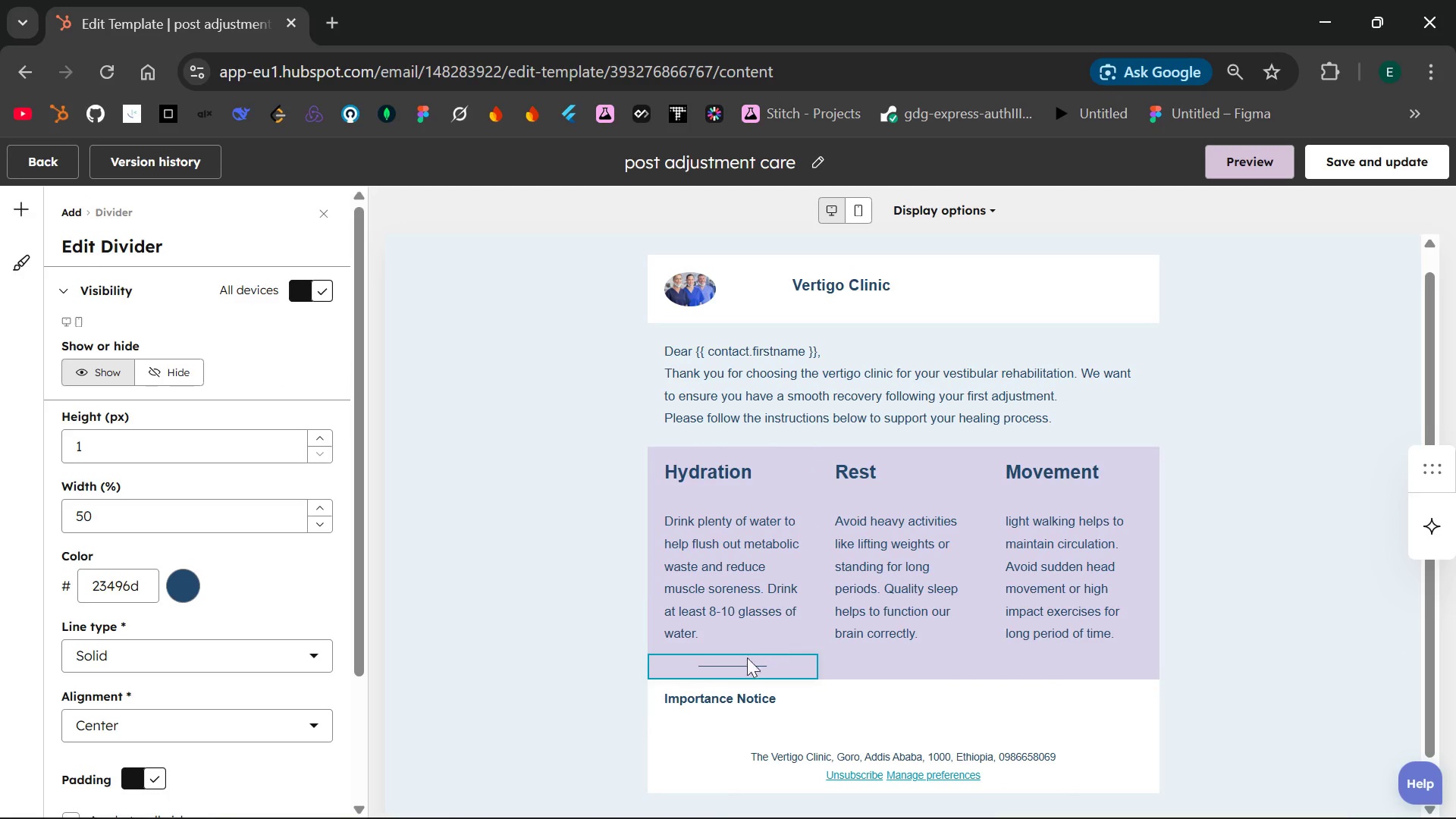 
key(Control+Z)
 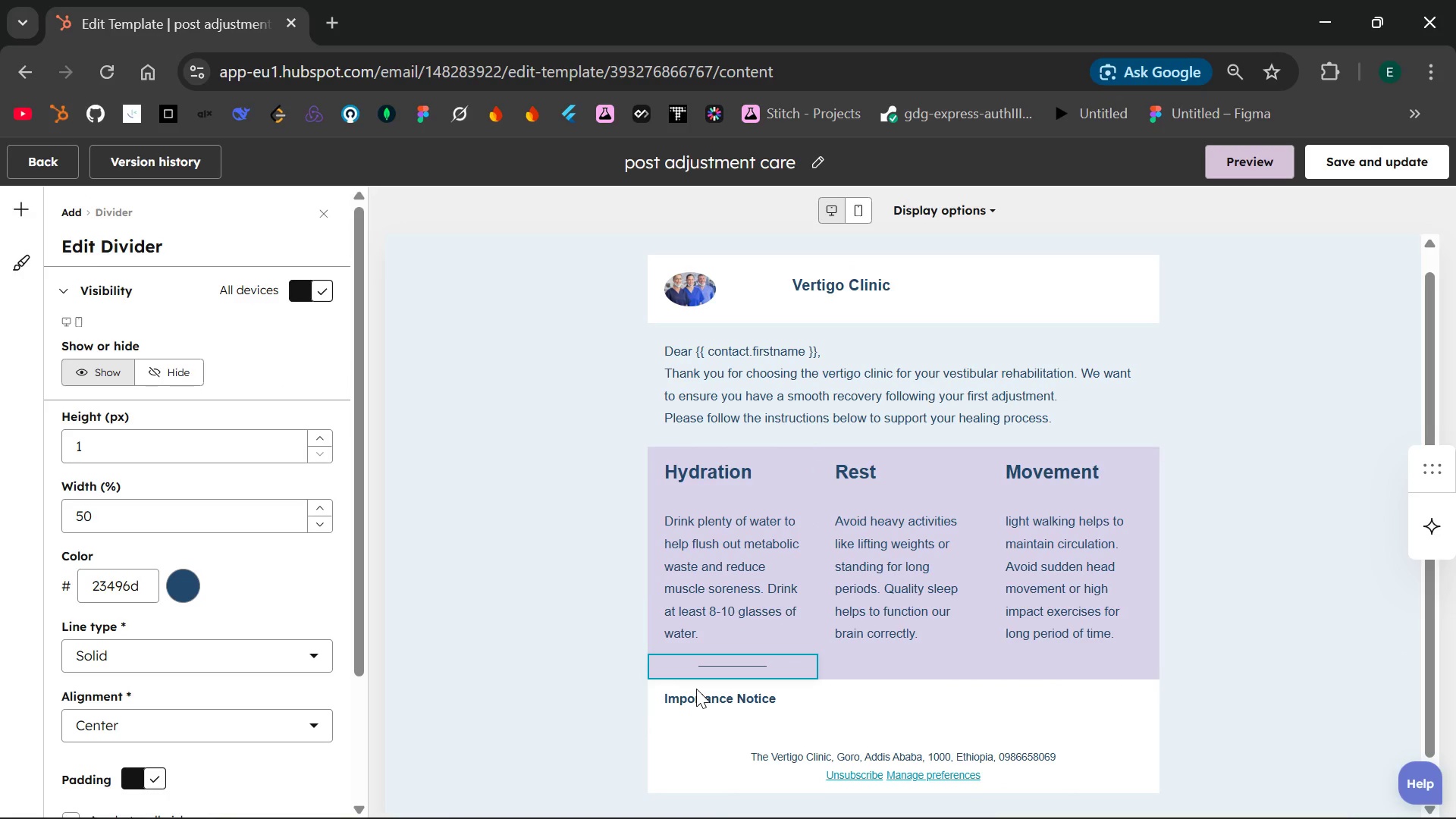 
key(Control+Z)
 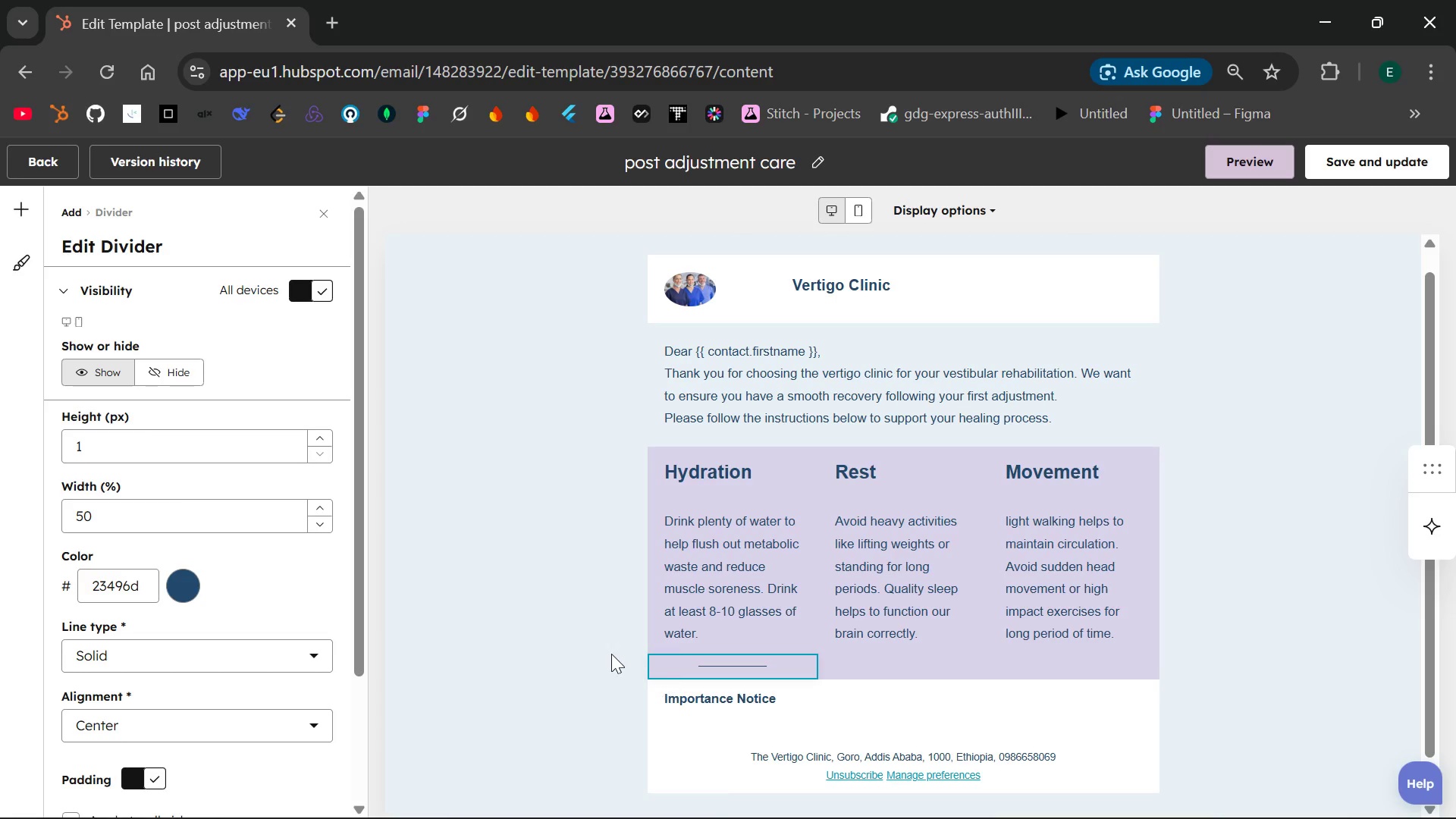 
left_click([610, 654])
 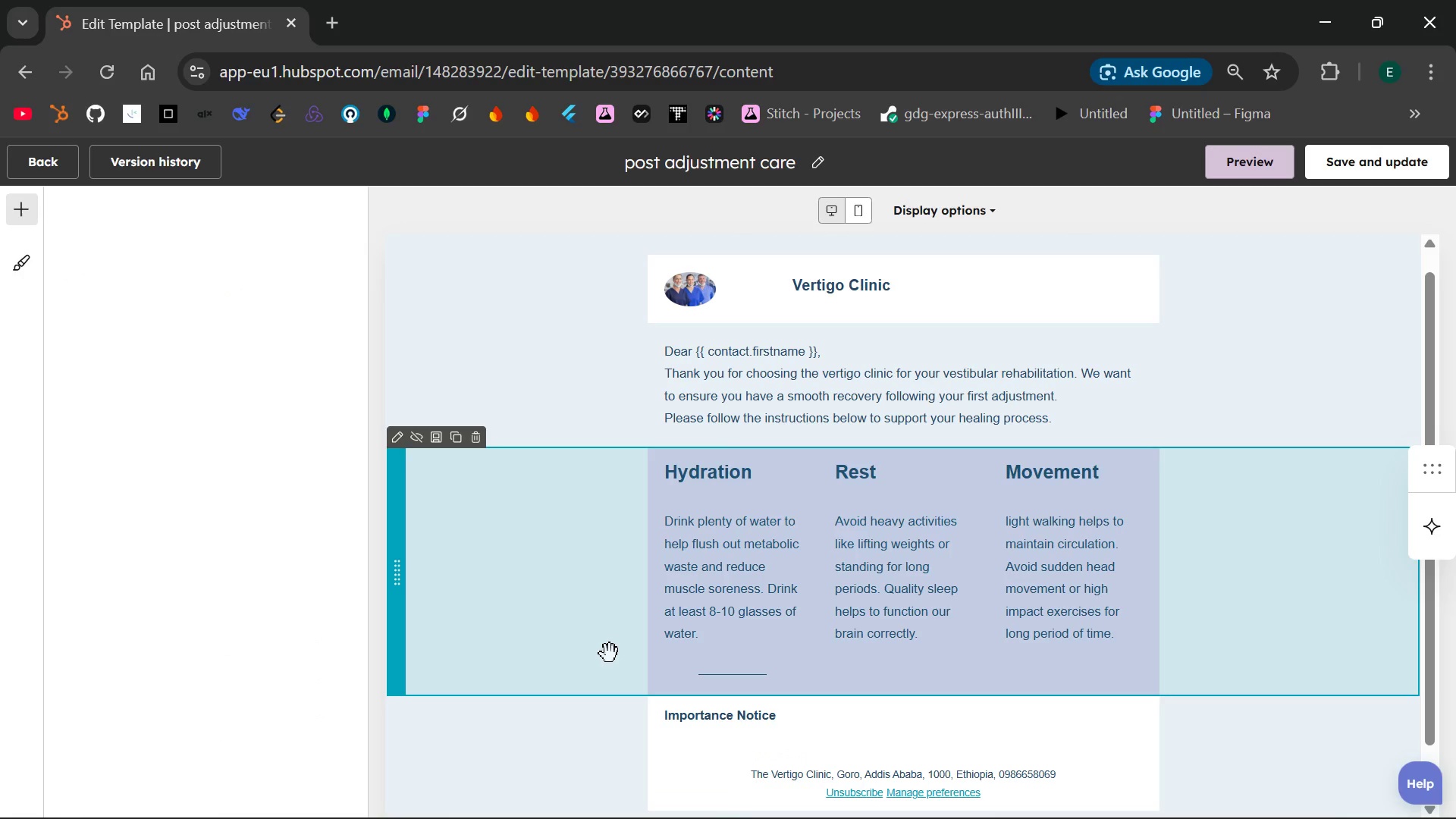 
hold_key(key=ControlLeft, duration=0.72)
 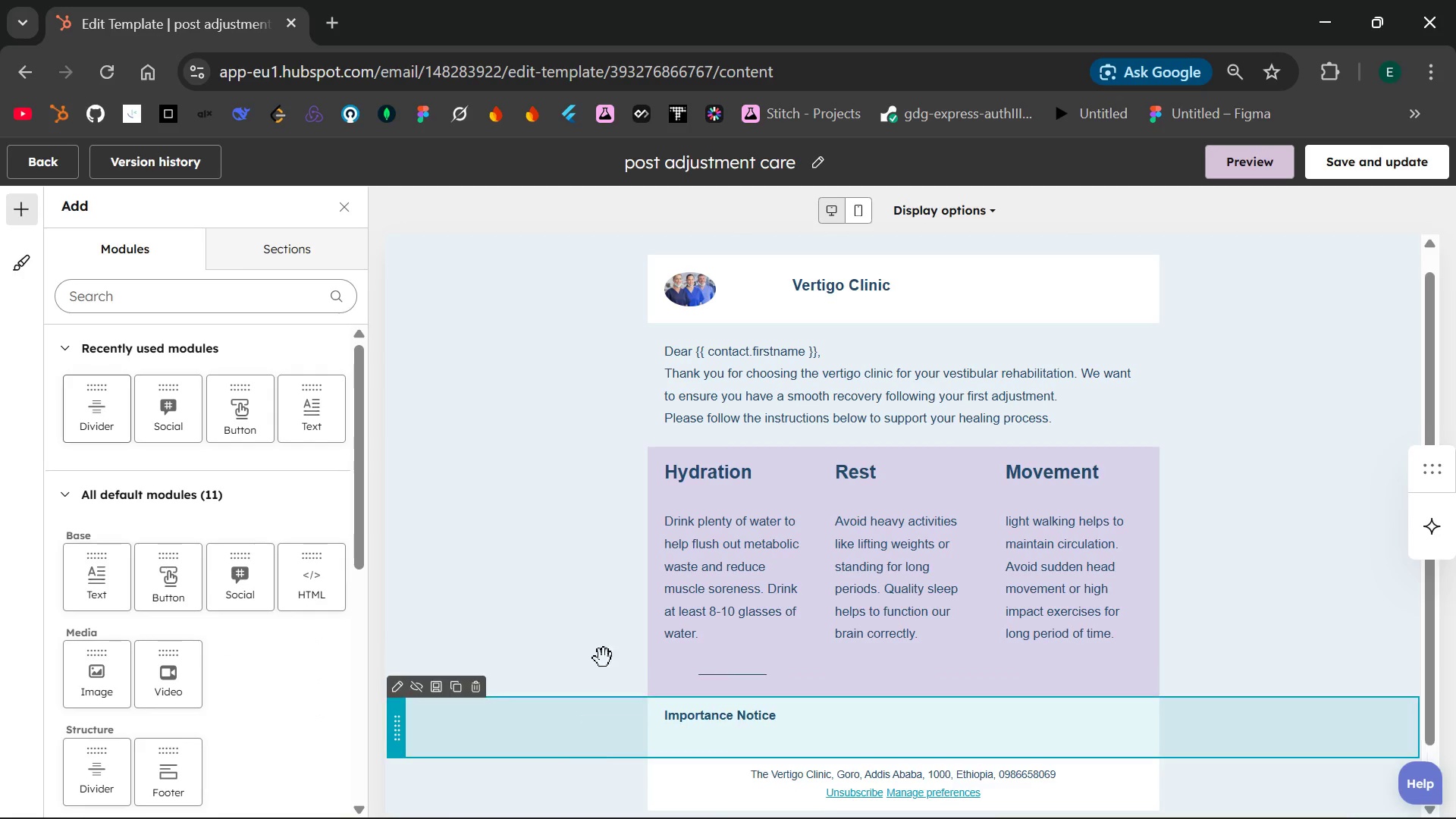 
key(Control+Z)
 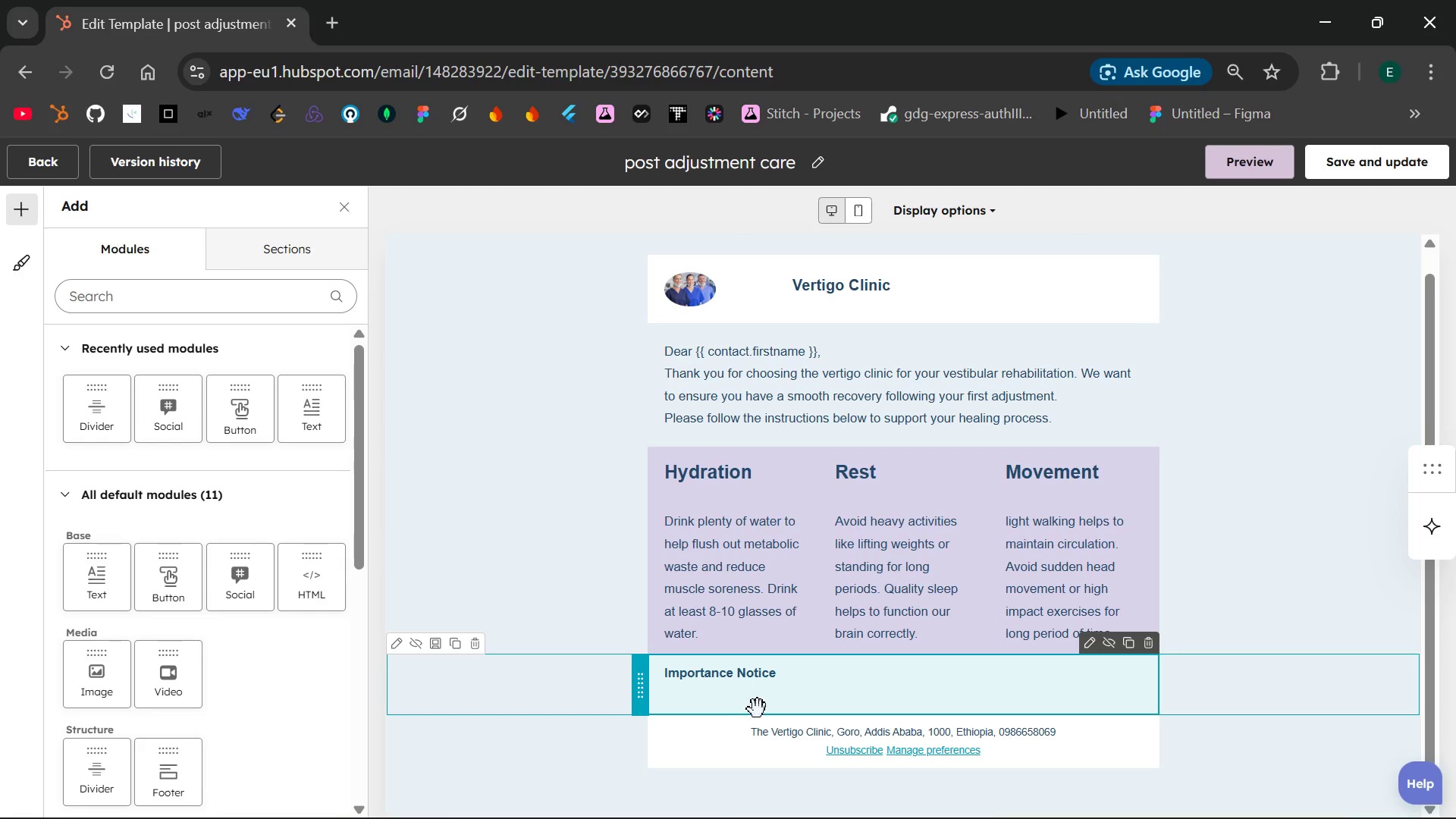 
left_click([758, 709])
 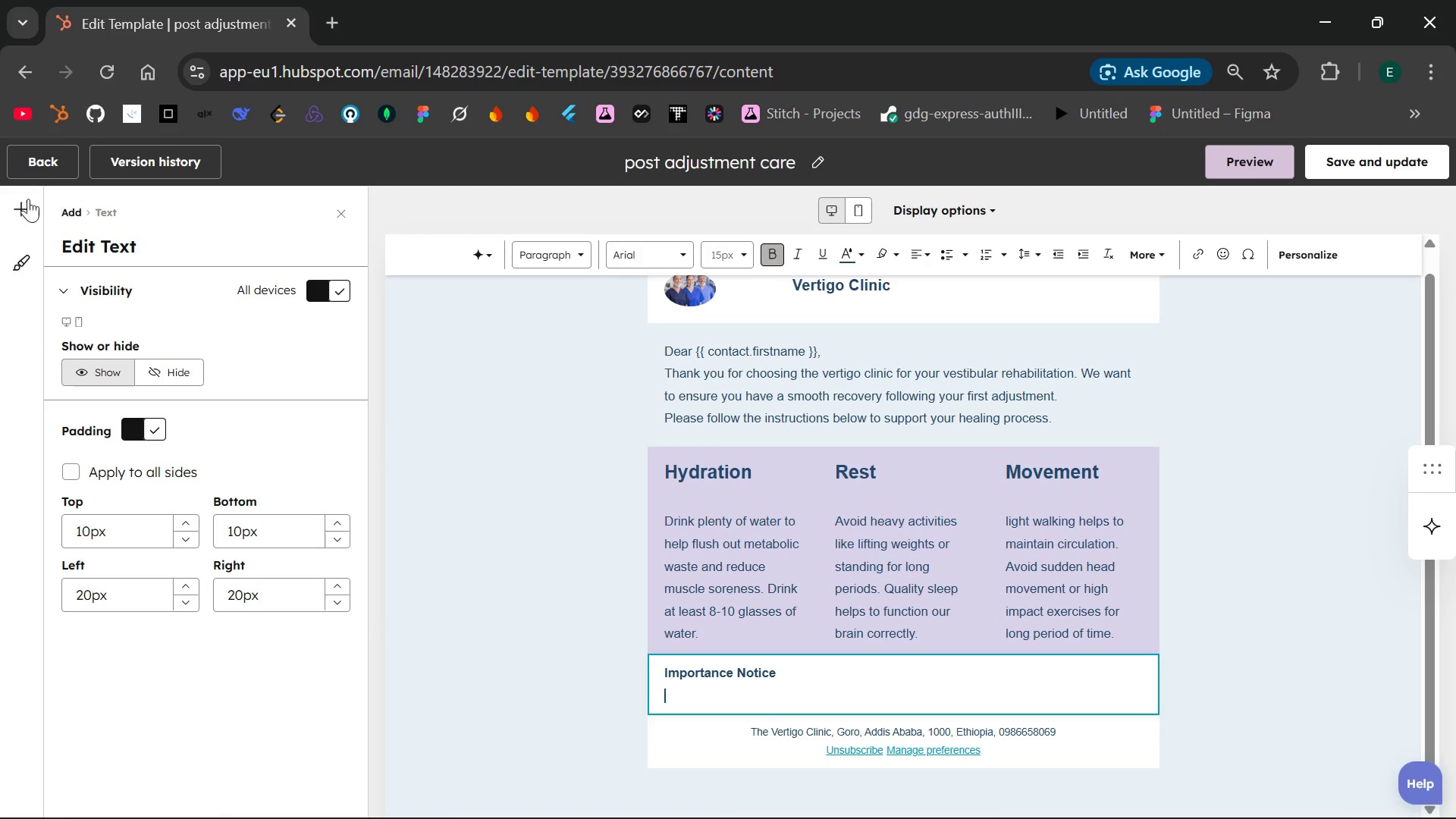 
left_click([10, 196])
 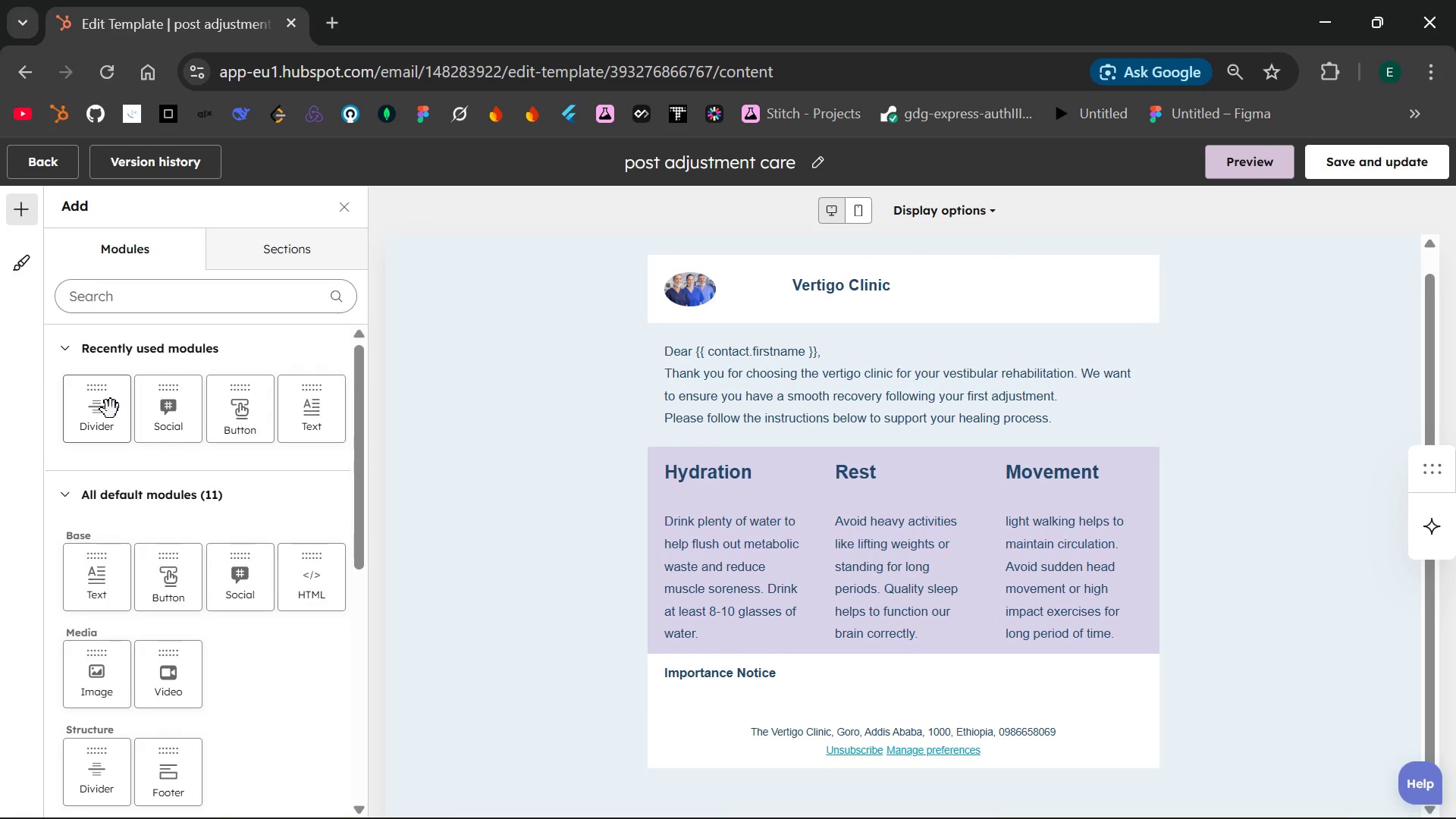 
left_click_drag(start_coordinate=[110, 410], to_coordinate=[785, 658])
 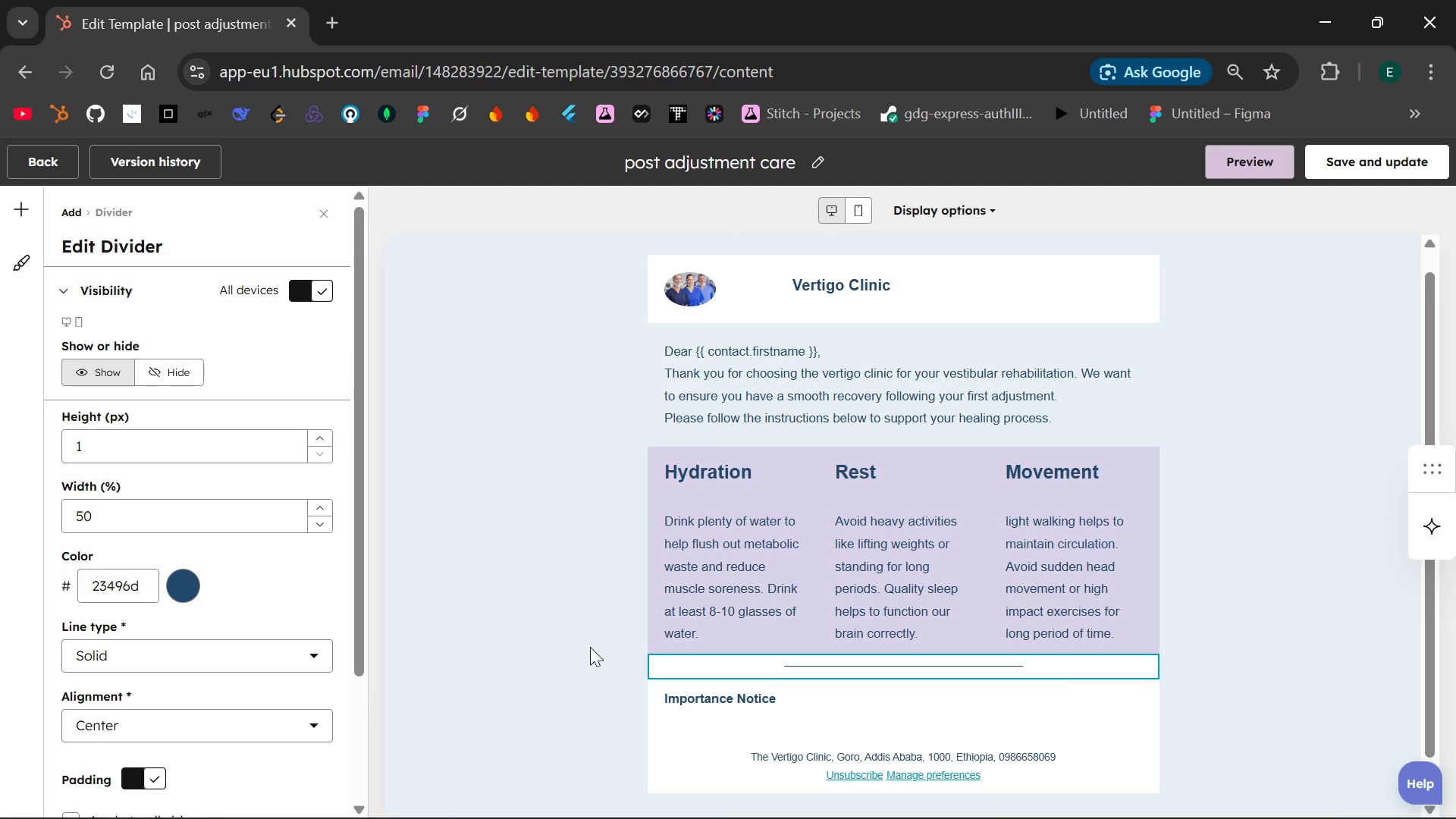 
left_click([587, 645])
 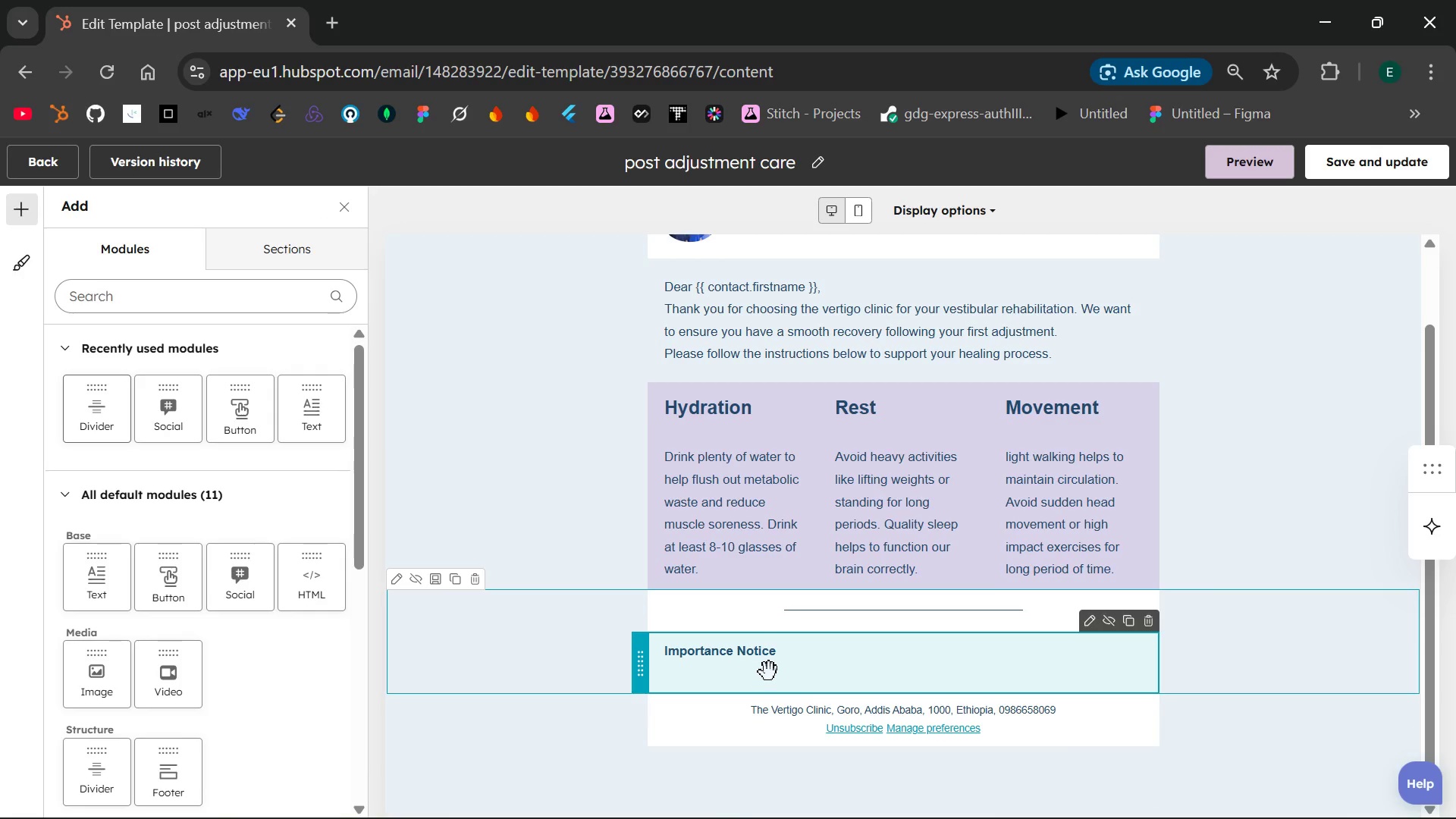 
double_click([767, 672])
 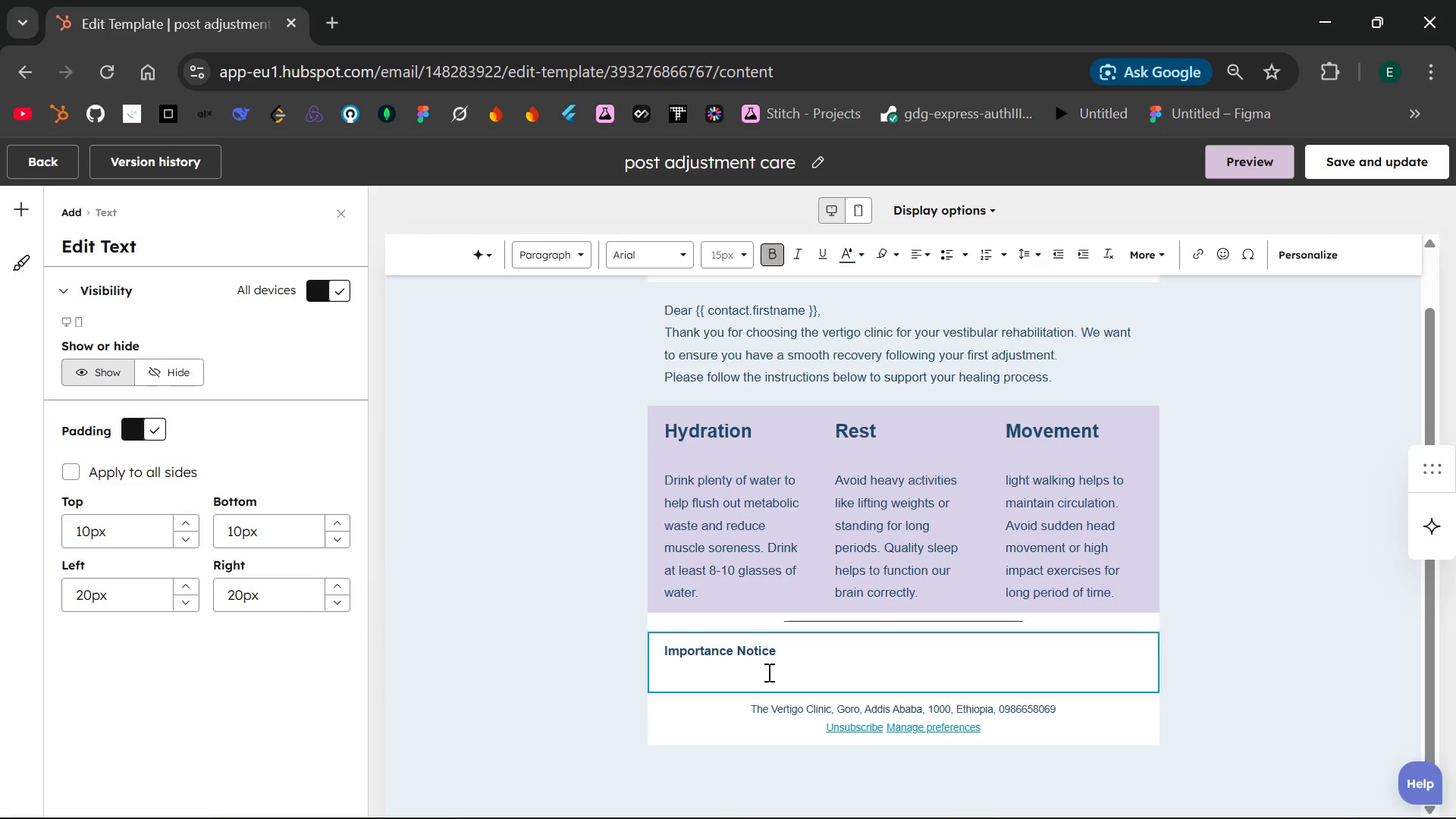 
type(P)
key(Backspace)
type(please)
key(Backspace)
key(Backspace)
key(Backspace)
key(Backspace)
key(Backspace)
key(Backspace)
 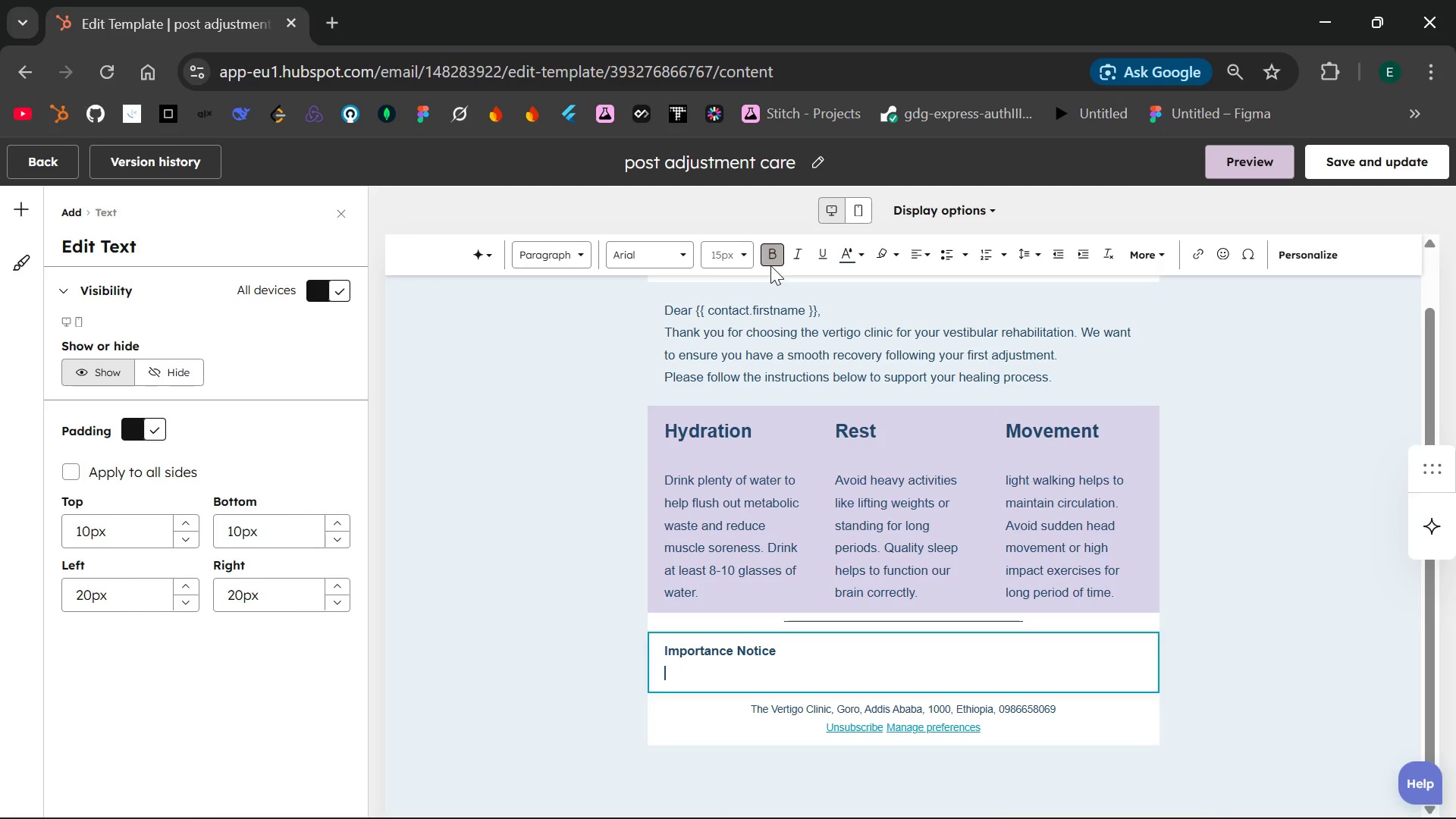 
left_click([772, 249])
 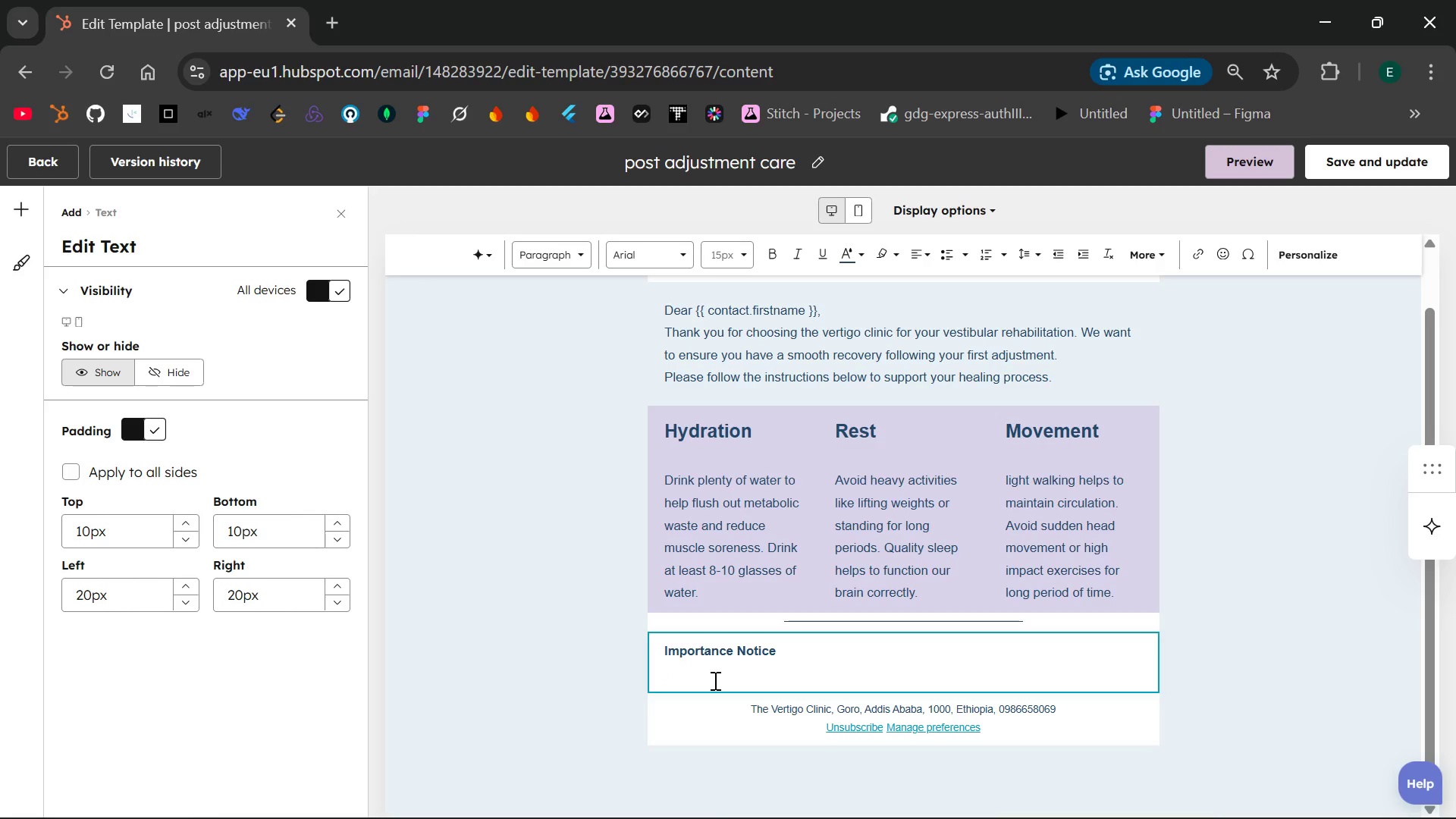 
type(please call )
 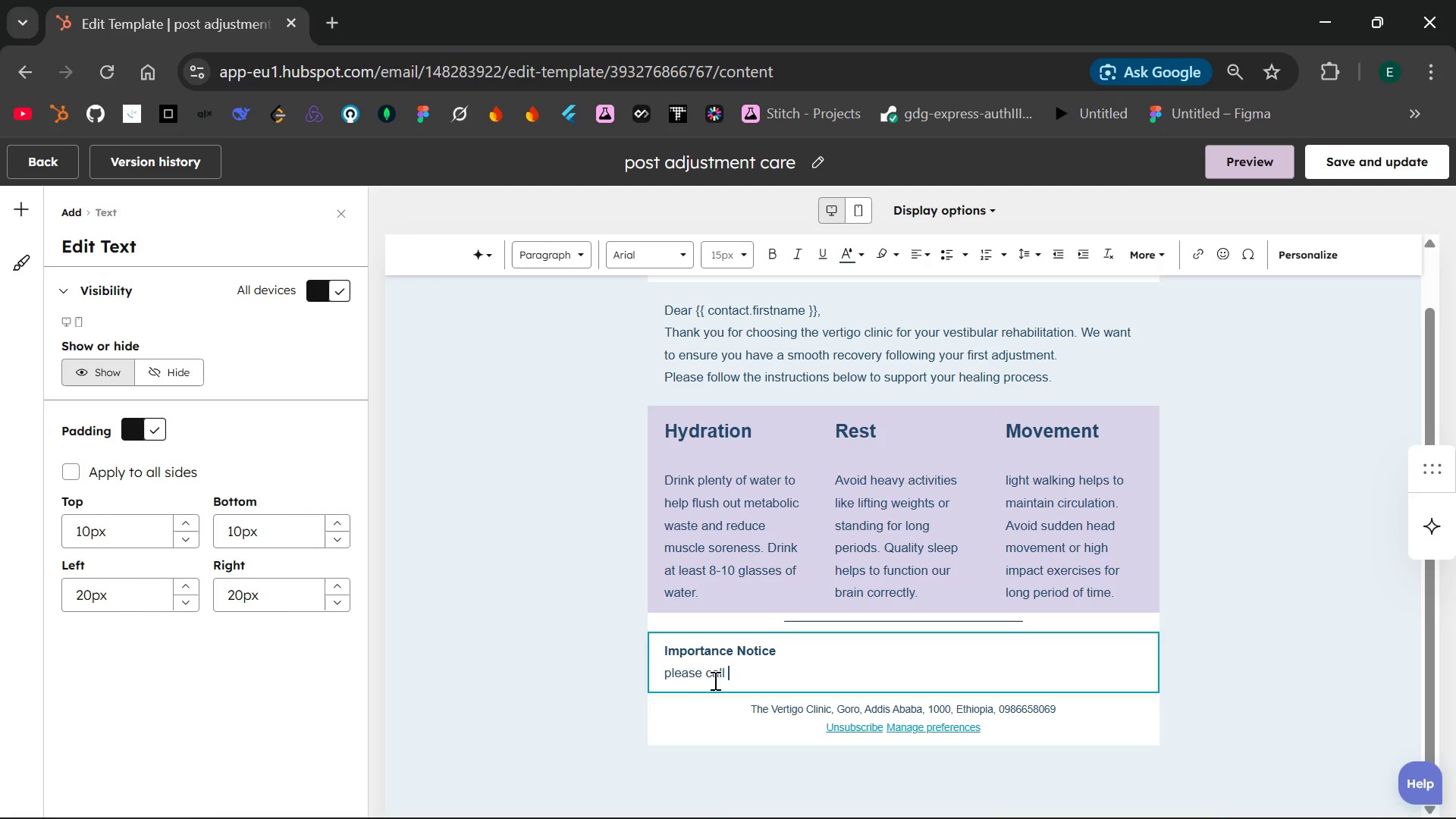 
wait(13.55)
 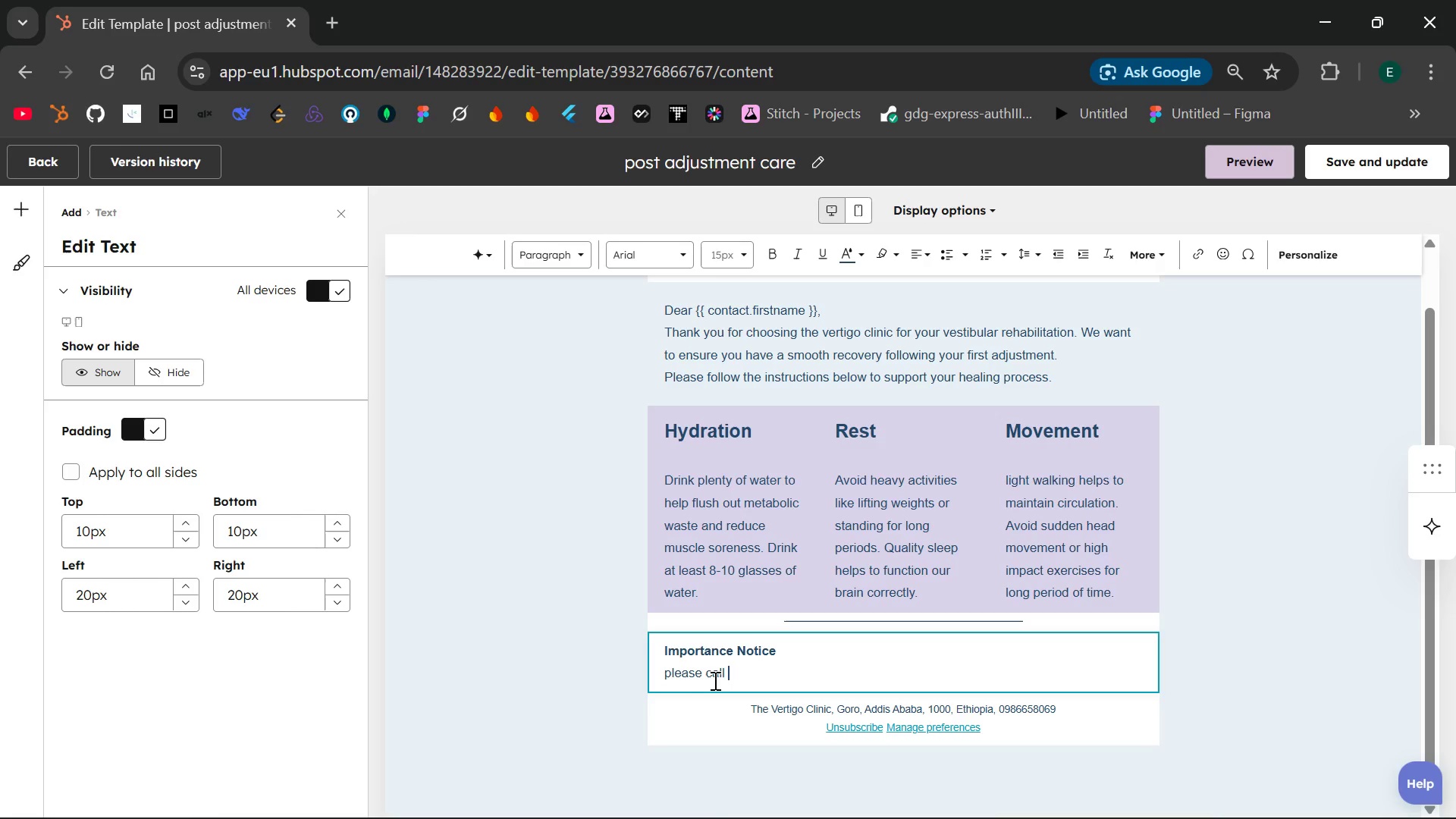 
type(to our clinic ime)
key(Backspace)
type(mediately at (125)
 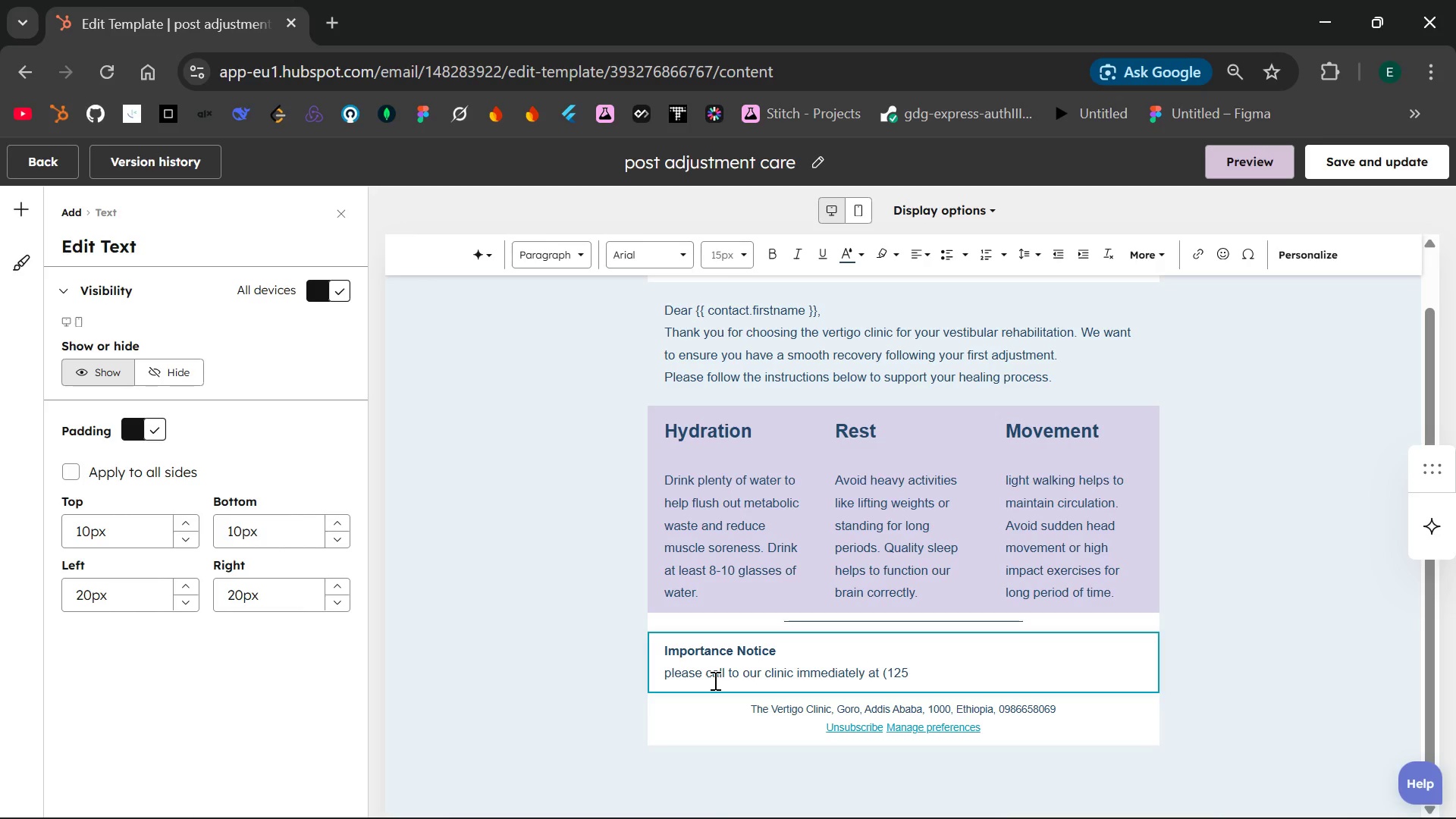 
type(-333-)
key(Backspace)
key(Backspace)
key(Backspace)
key(Backspace)
type(965-888-887) if you exe)
key(Backspace)
type(perience the o)
key(Backspace)
type(following symptoms )
 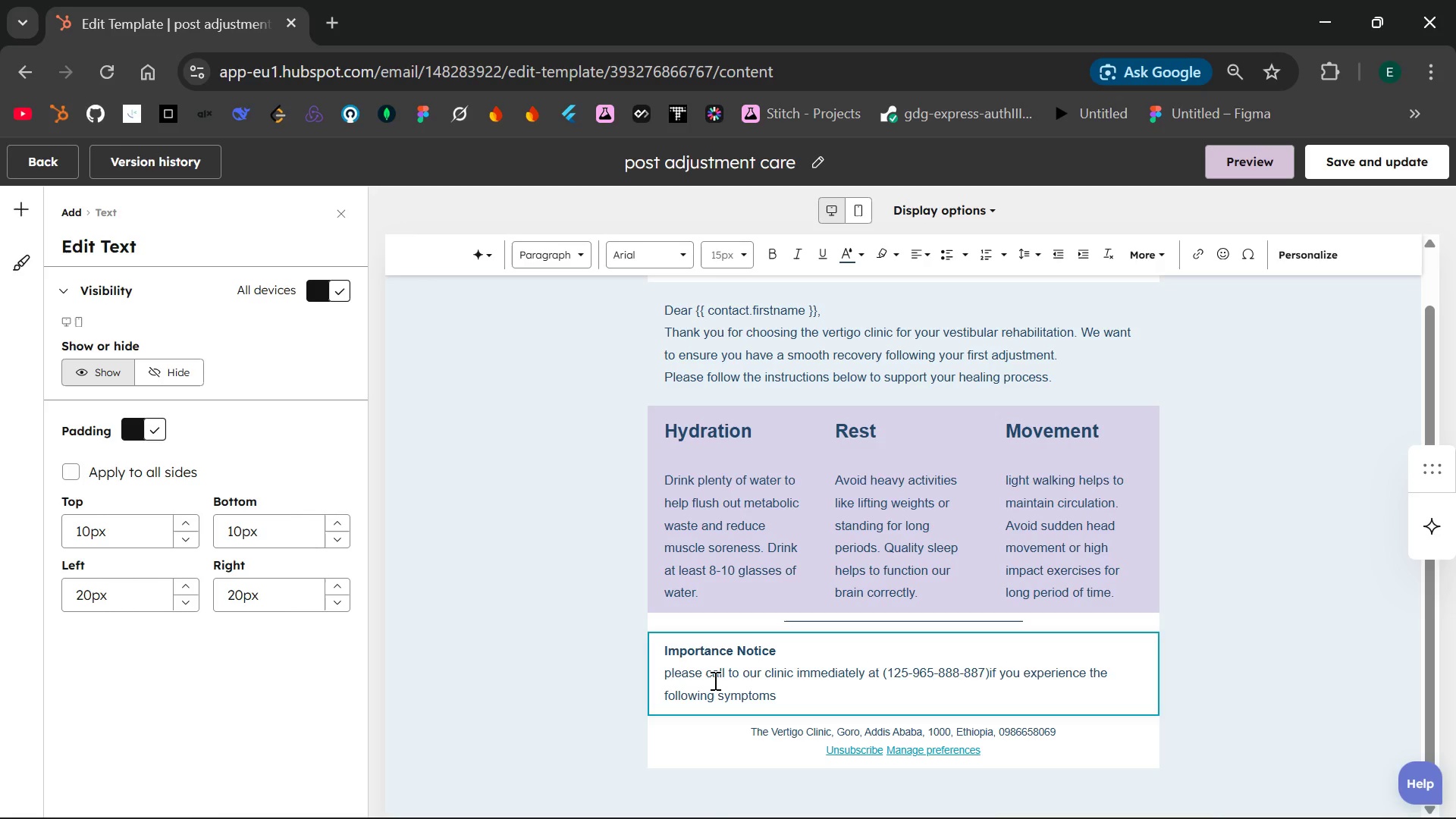 
key(Enter)
 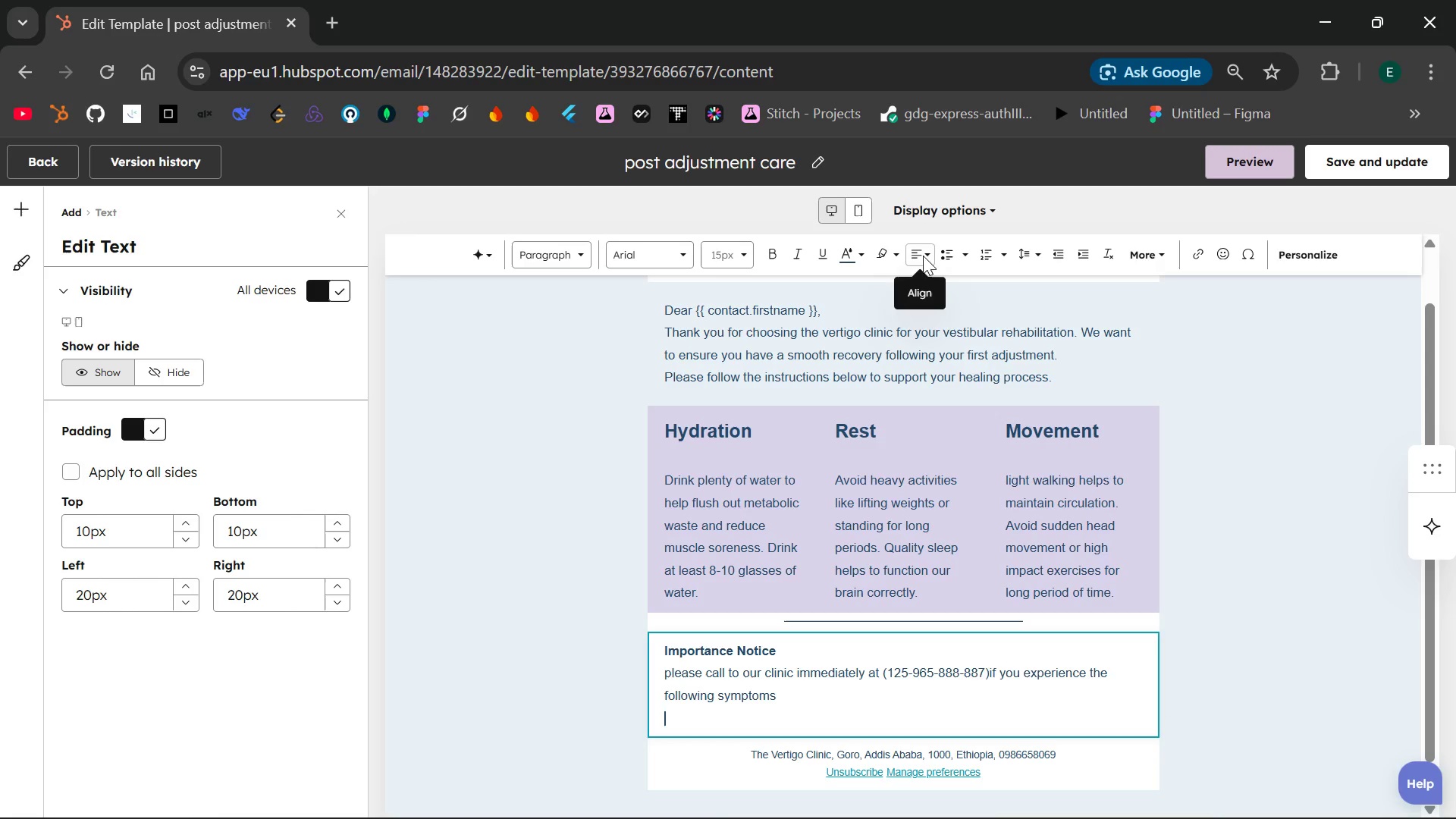 
left_click([944, 255])